 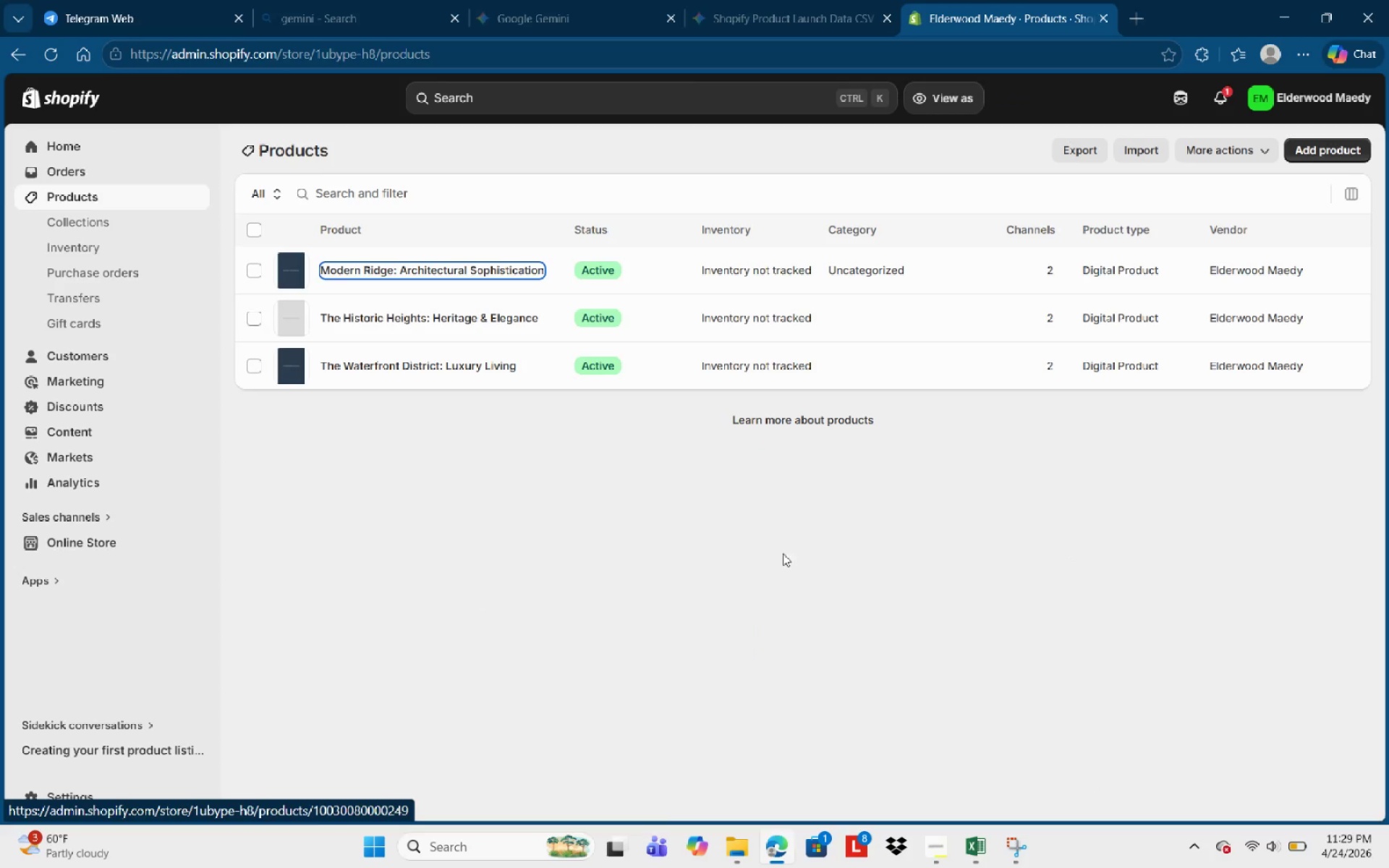 
scroll: coordinate [719, 580], scroll_direction: down, amount: 20.0
 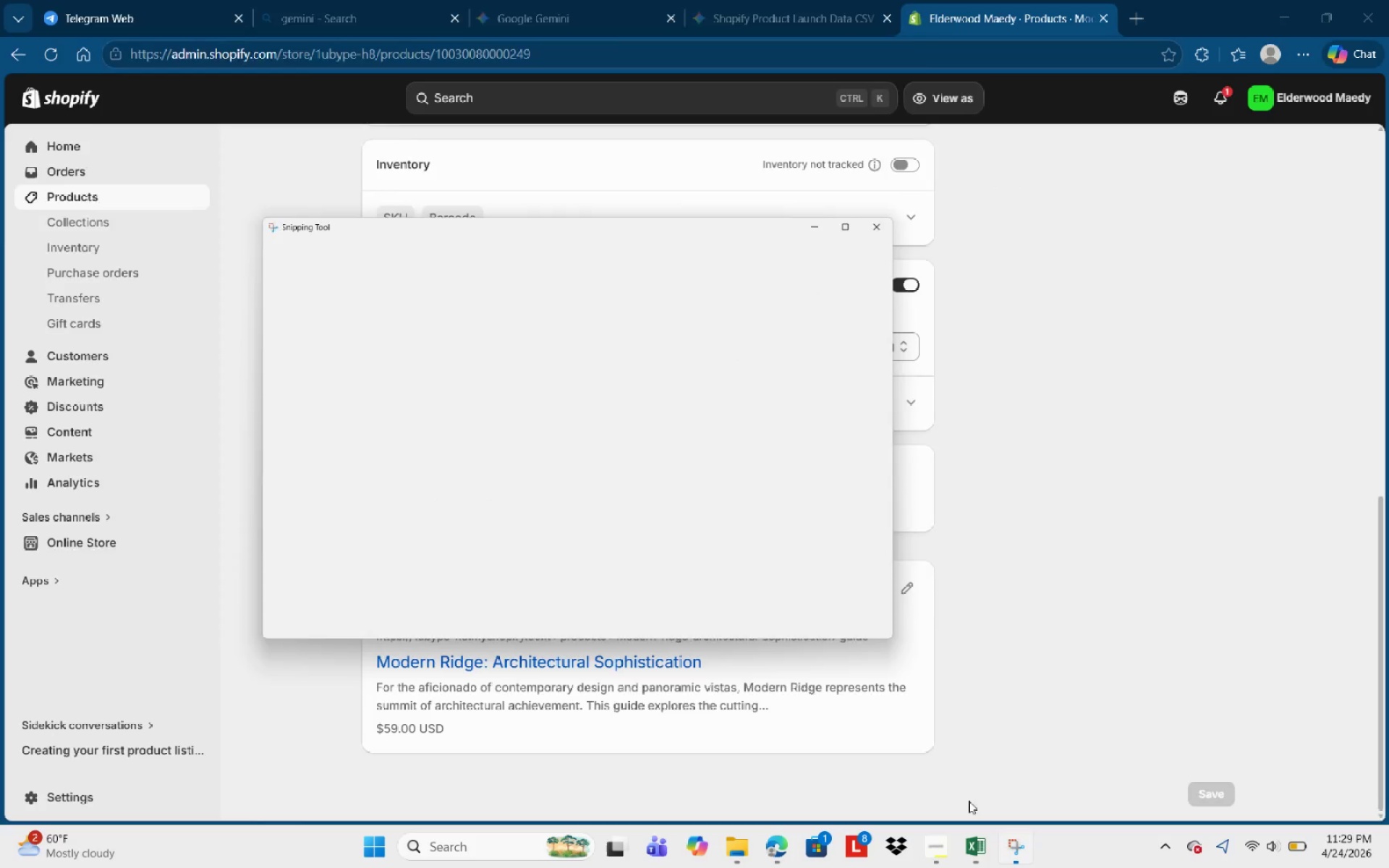 
left_click([80, 30])
 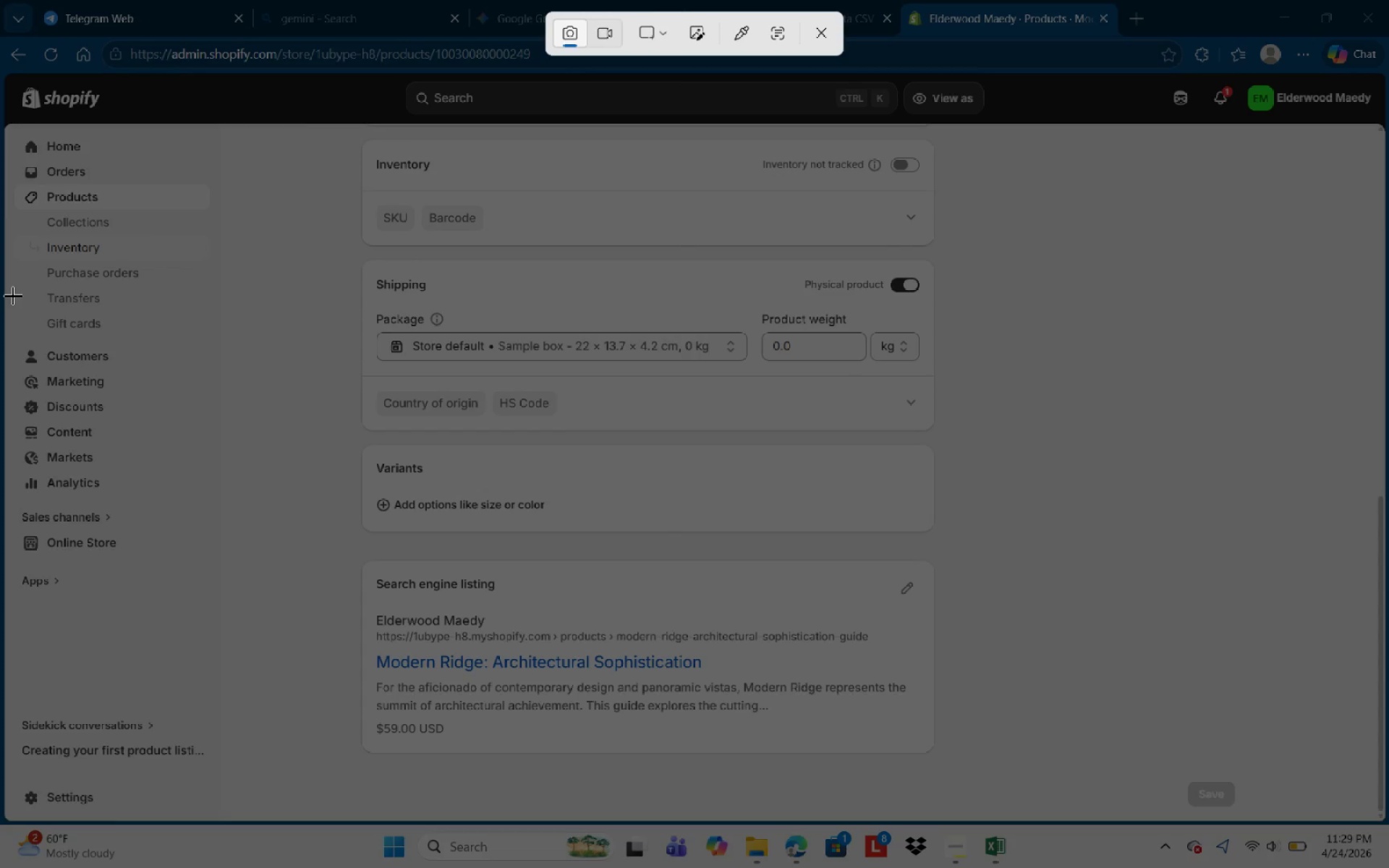 
left_click_drag(start_coordinate=[0, 0], to_coordinate=[1388, 764])
 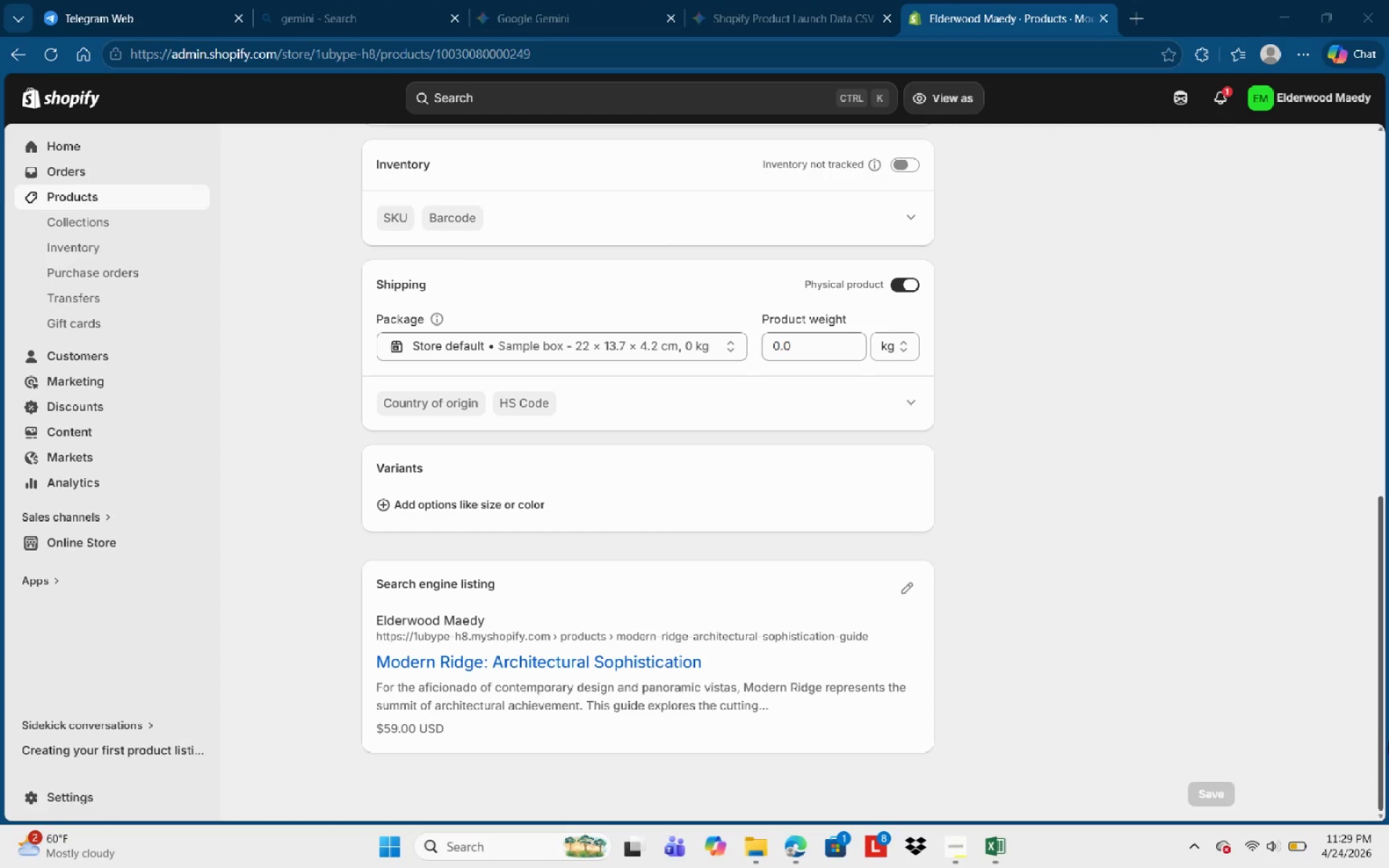 
key(Control+S)
 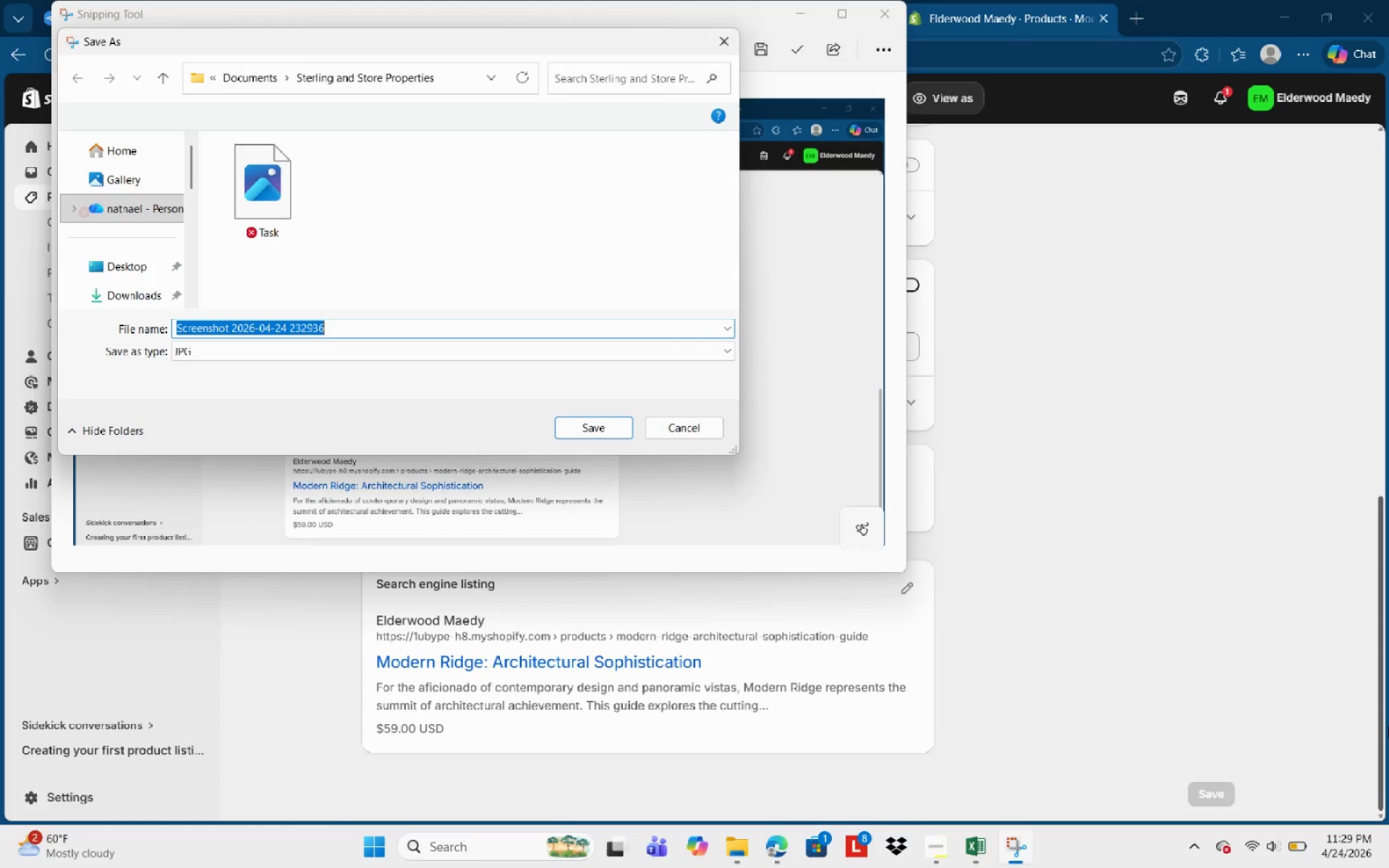 
type(SEo )
key(Backspace)
key(Backspace)
type(O 1)
key(NumpadEnter)
 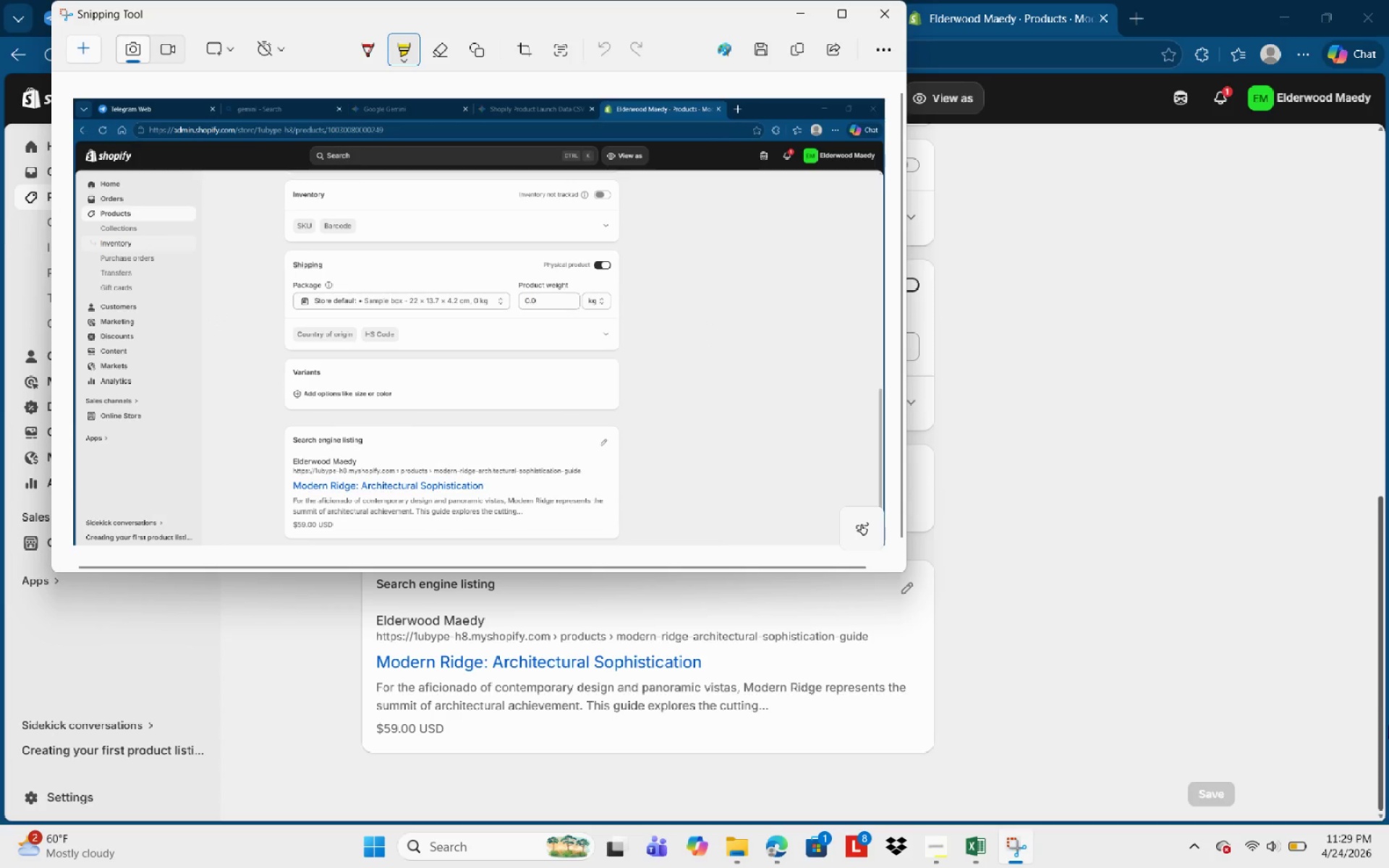 
left_click([799, 20])
 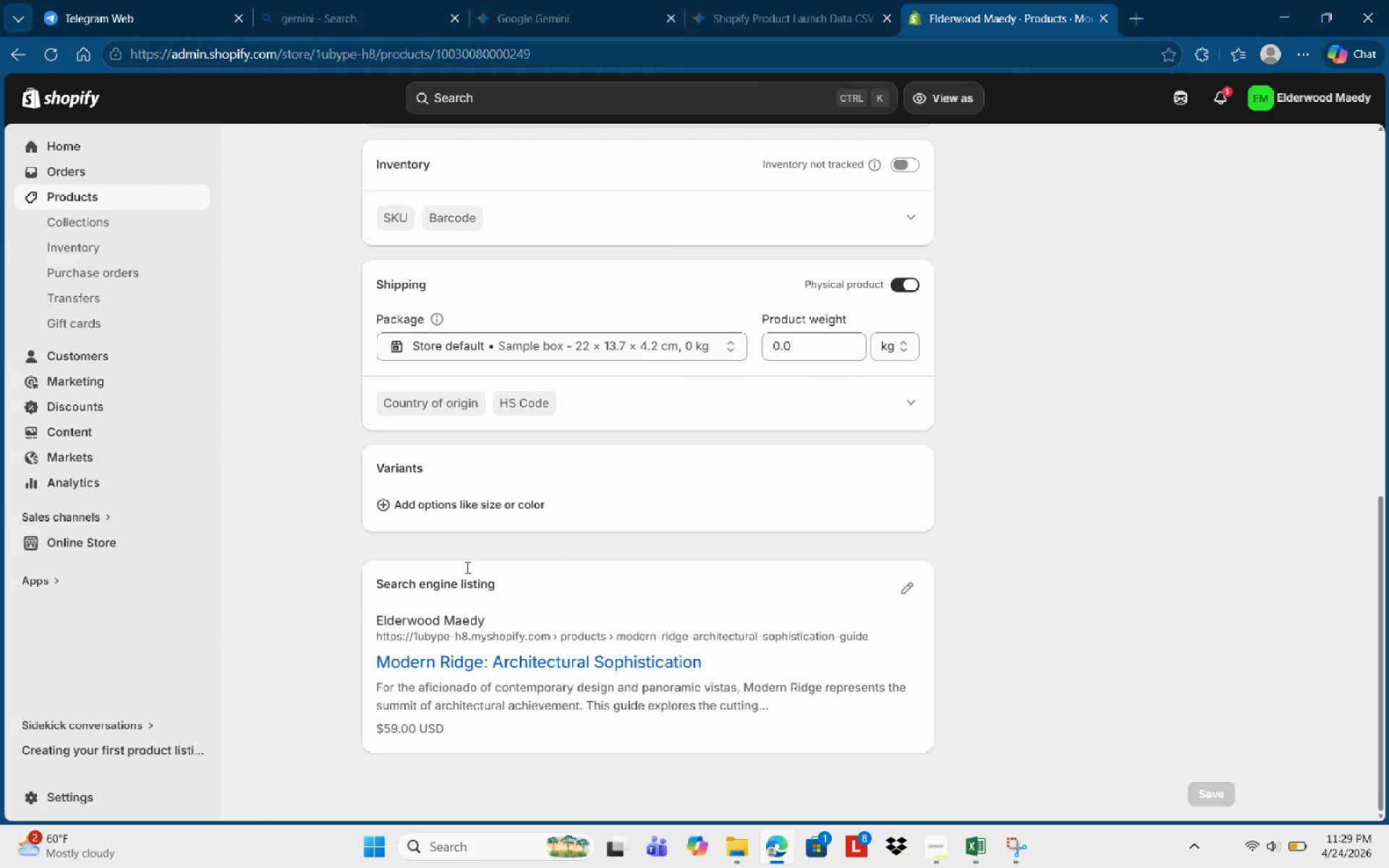 
scroll: coordinate [558, 436], scroll_direction: up, amount: 8.0
 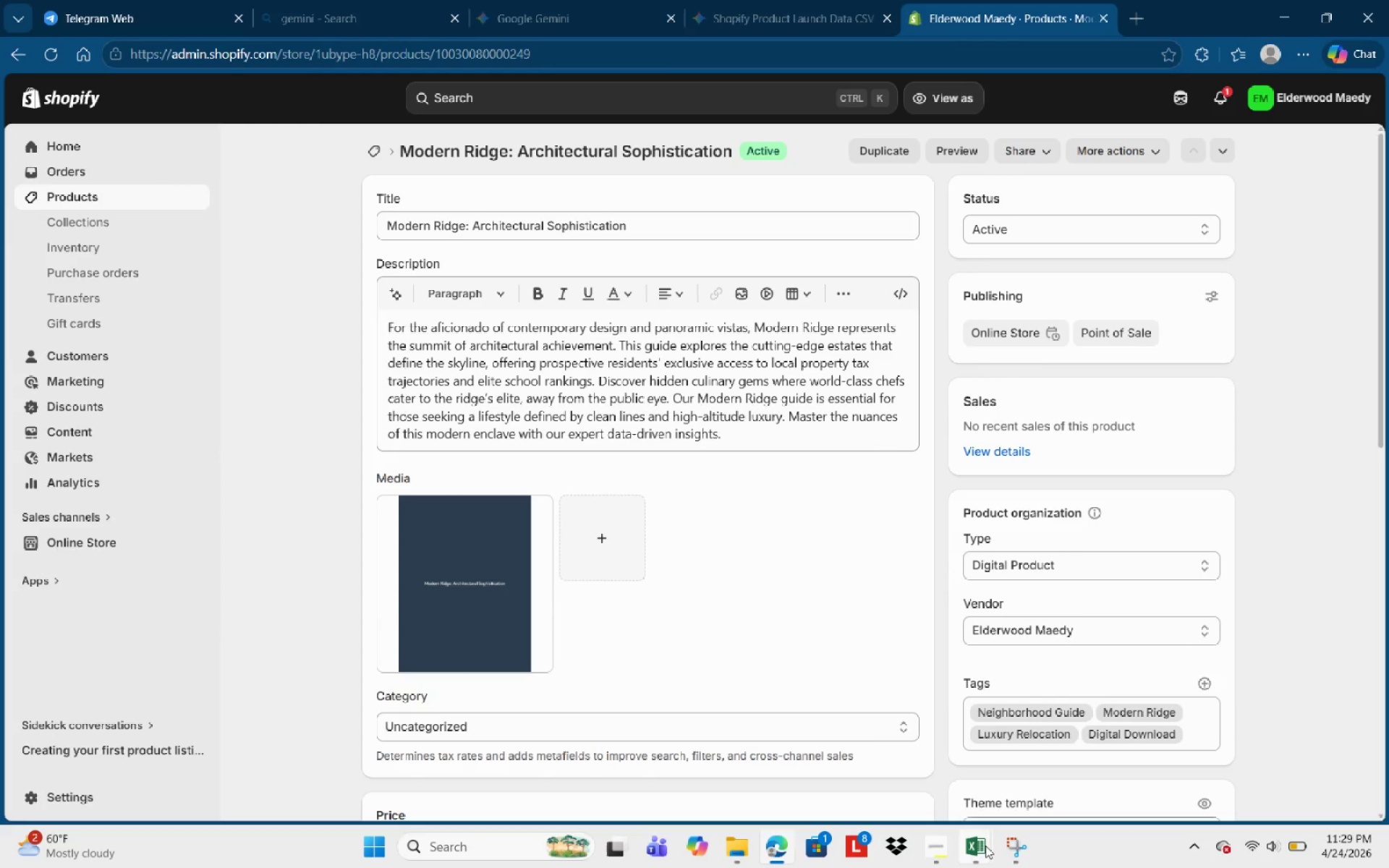 
left_click([1022, 852])
 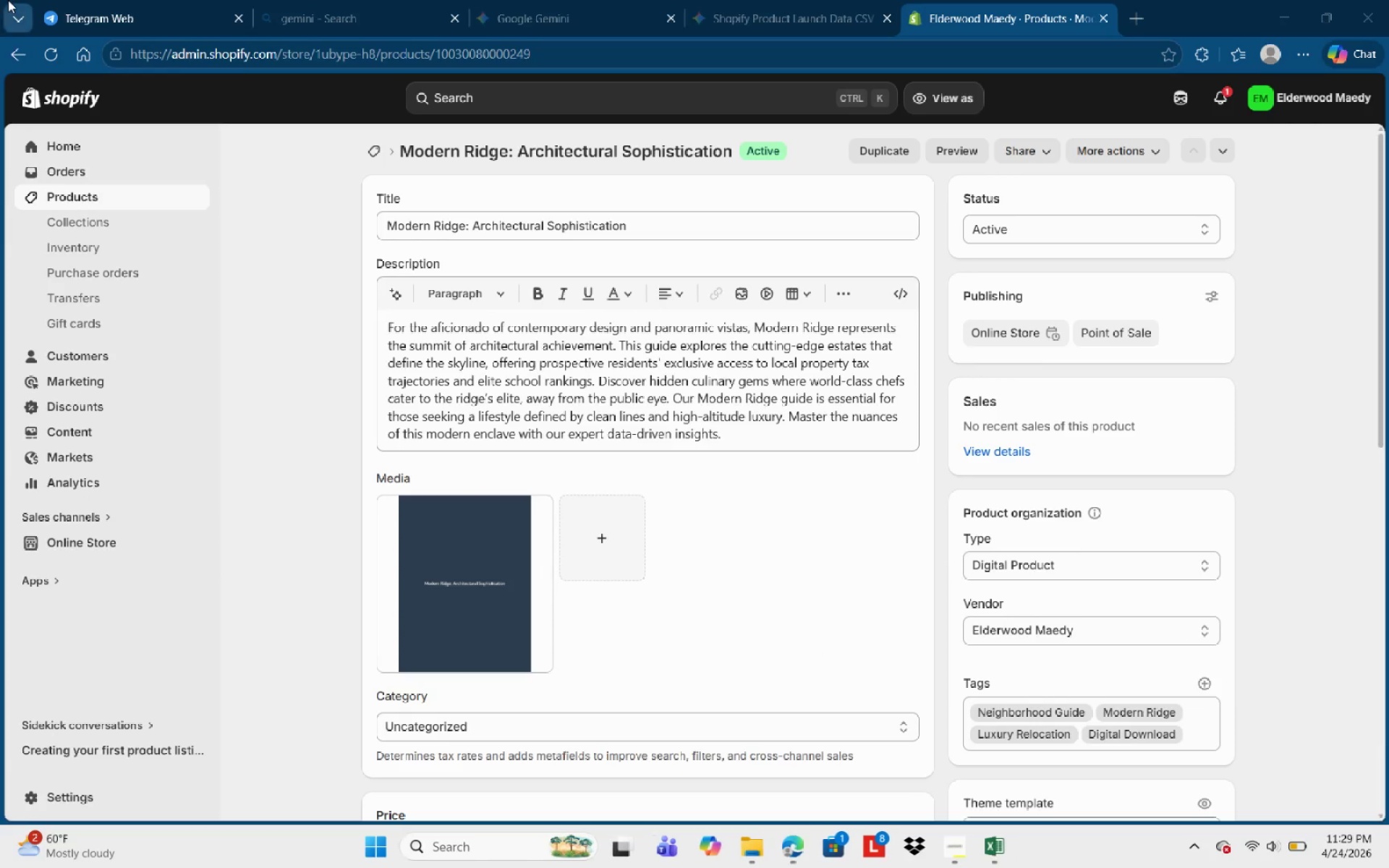 
left_click_drag(start_coordinate=[0, 0], to_coordinate=[1388, 784])
 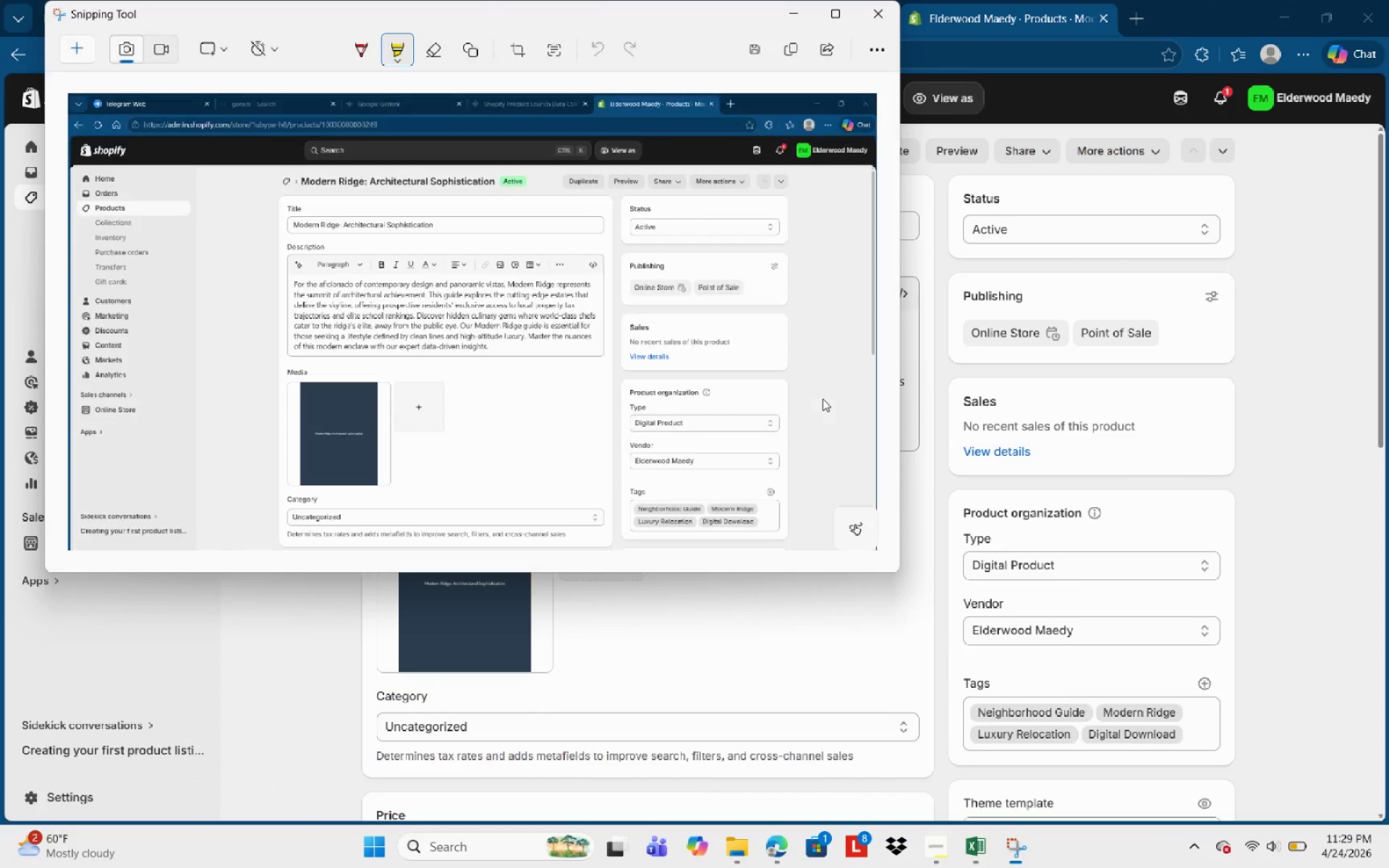 
key(Control+S)
 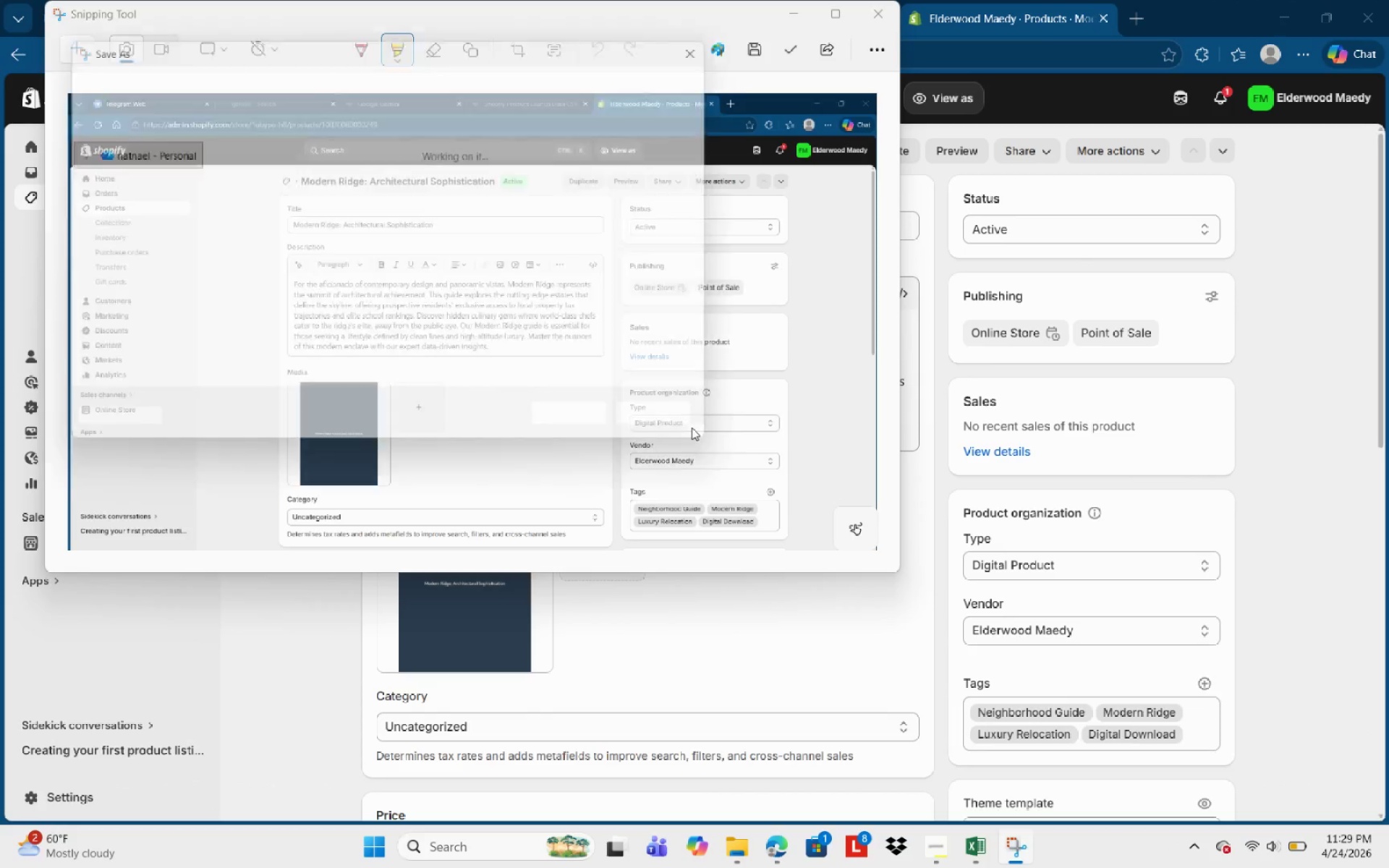 
type(Product Discription 1)
key(NumpadEnter)
 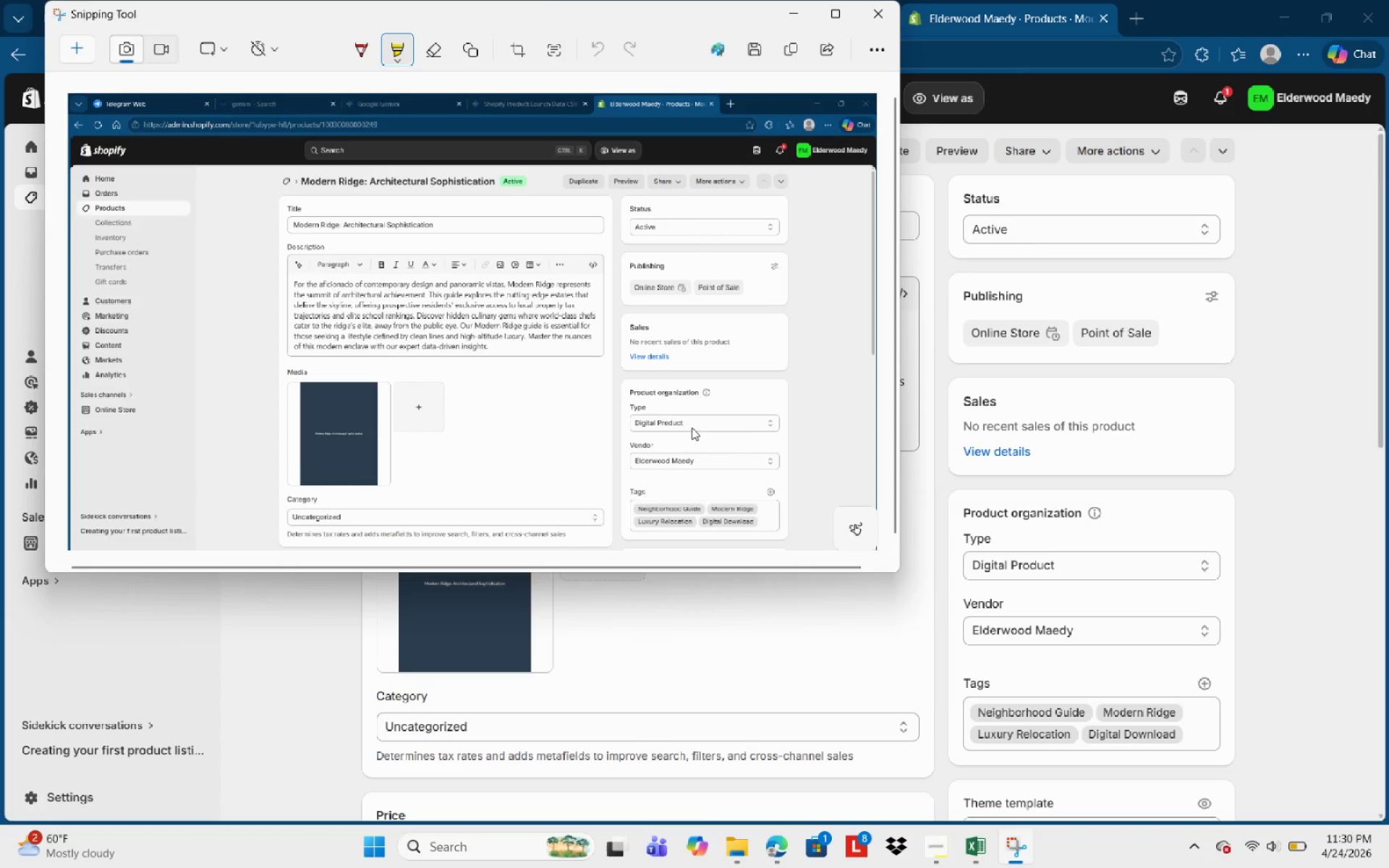 
left_click([790, 6])
 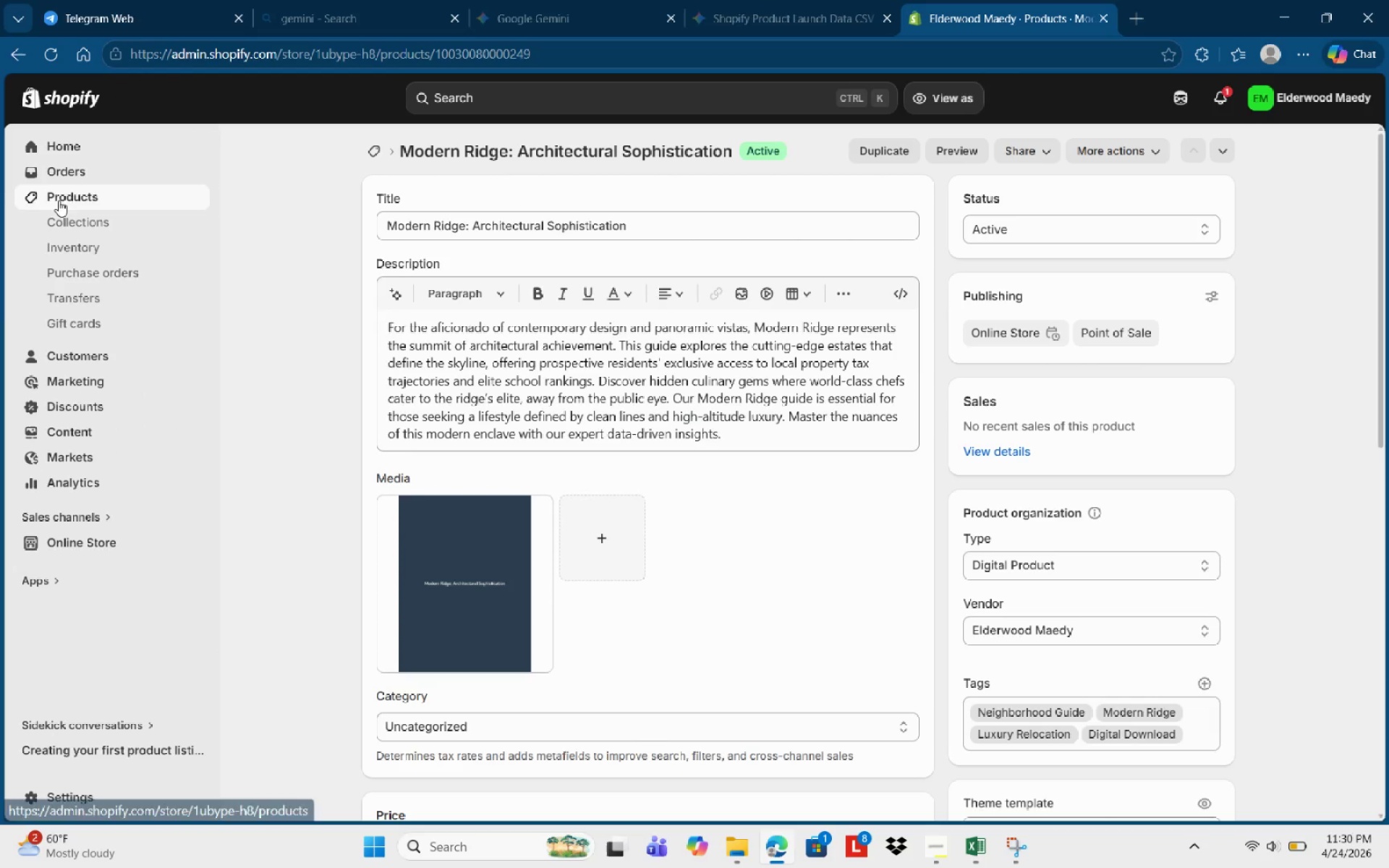 
left_click([71, 190])
 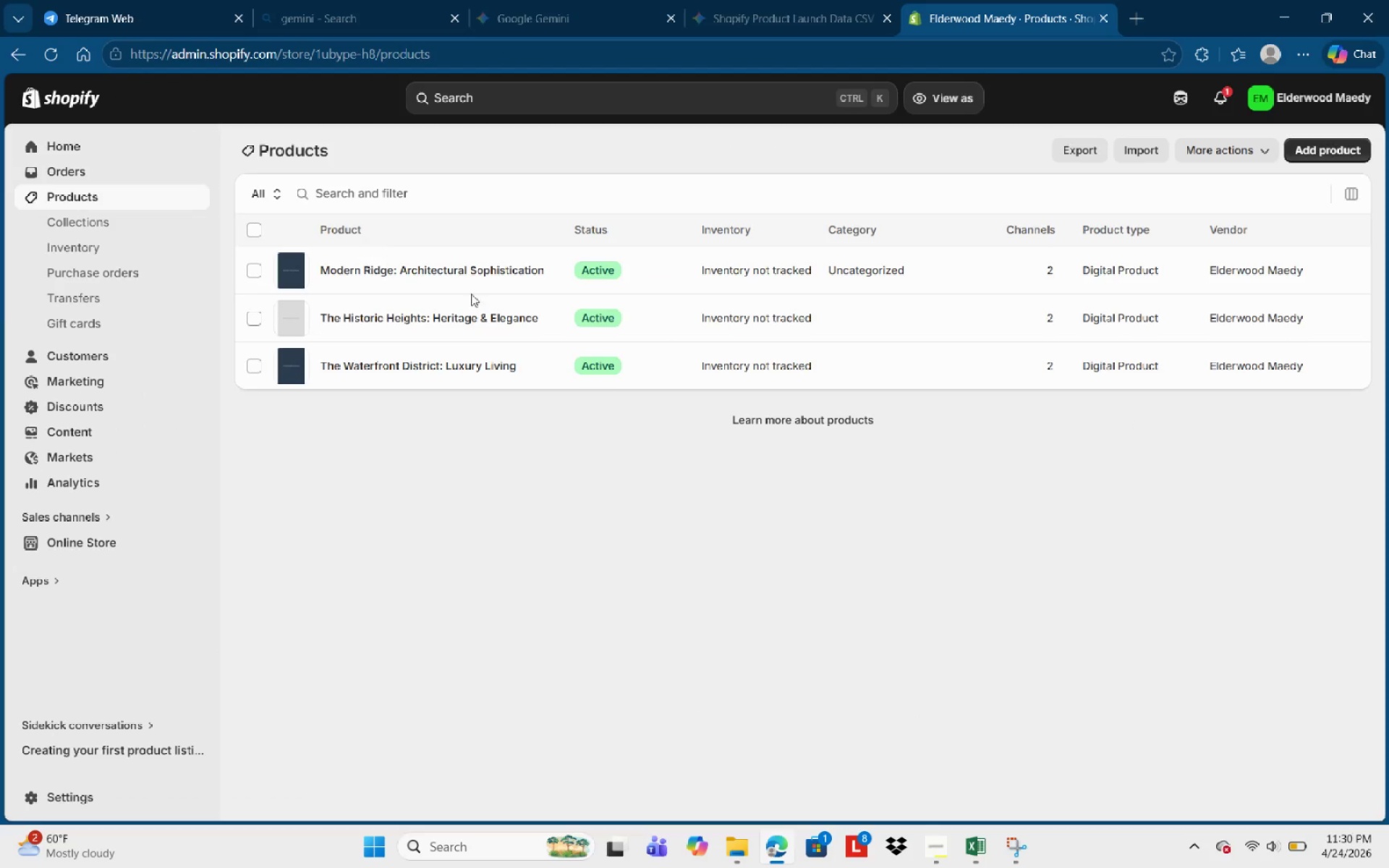 
left_click([446, 325])
 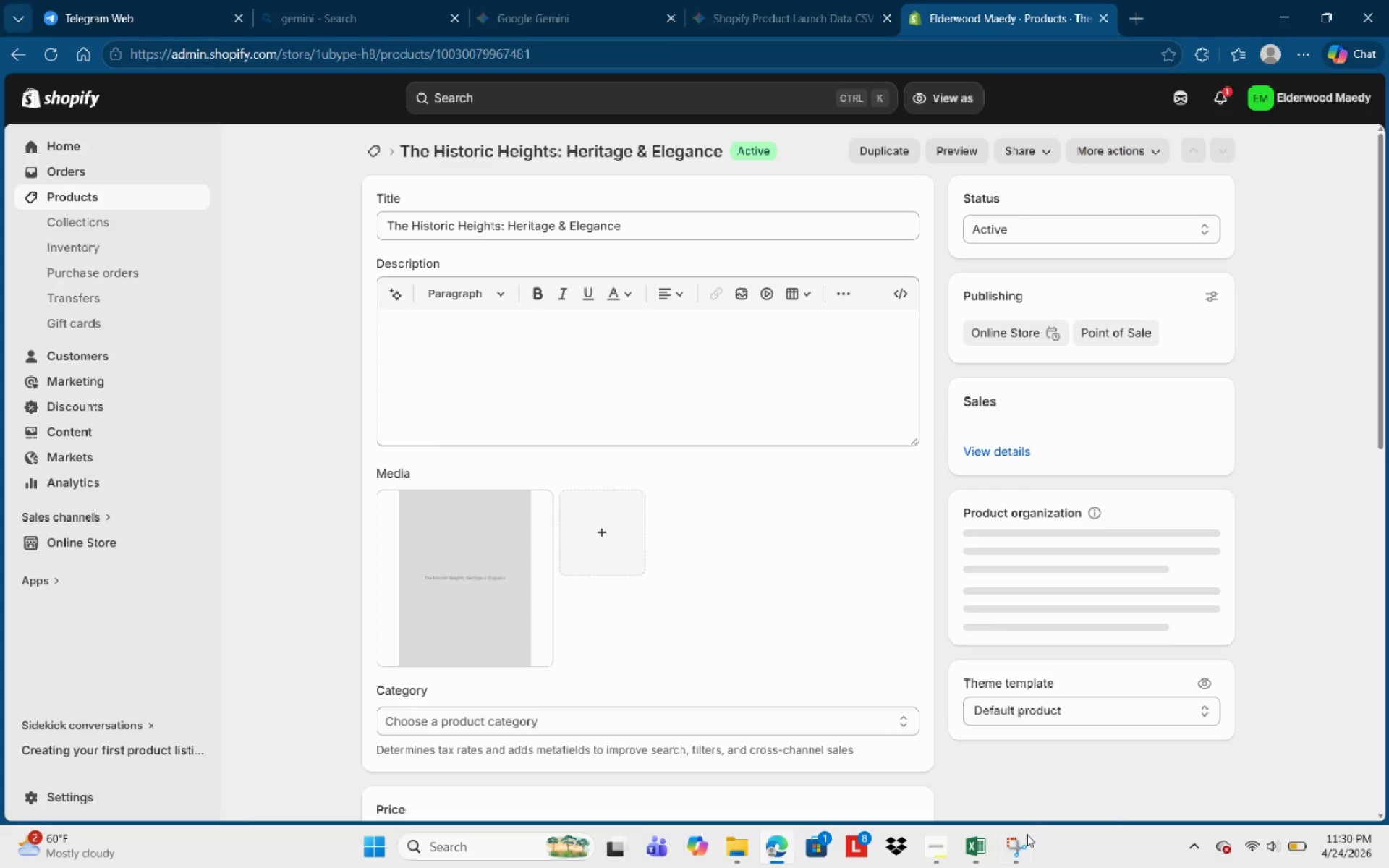 
left_click([1014, 848])
 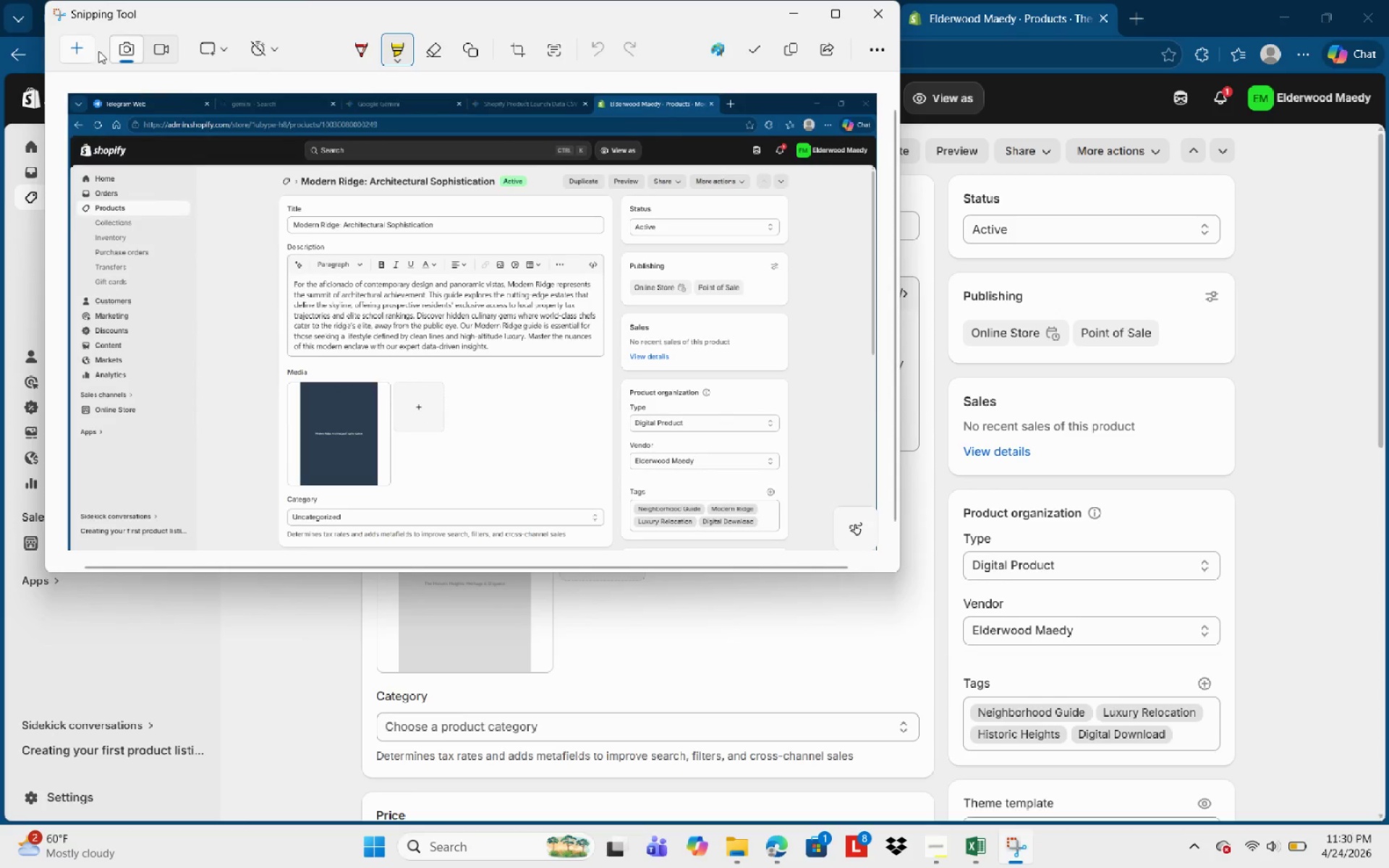 
left_click([85, 46])
 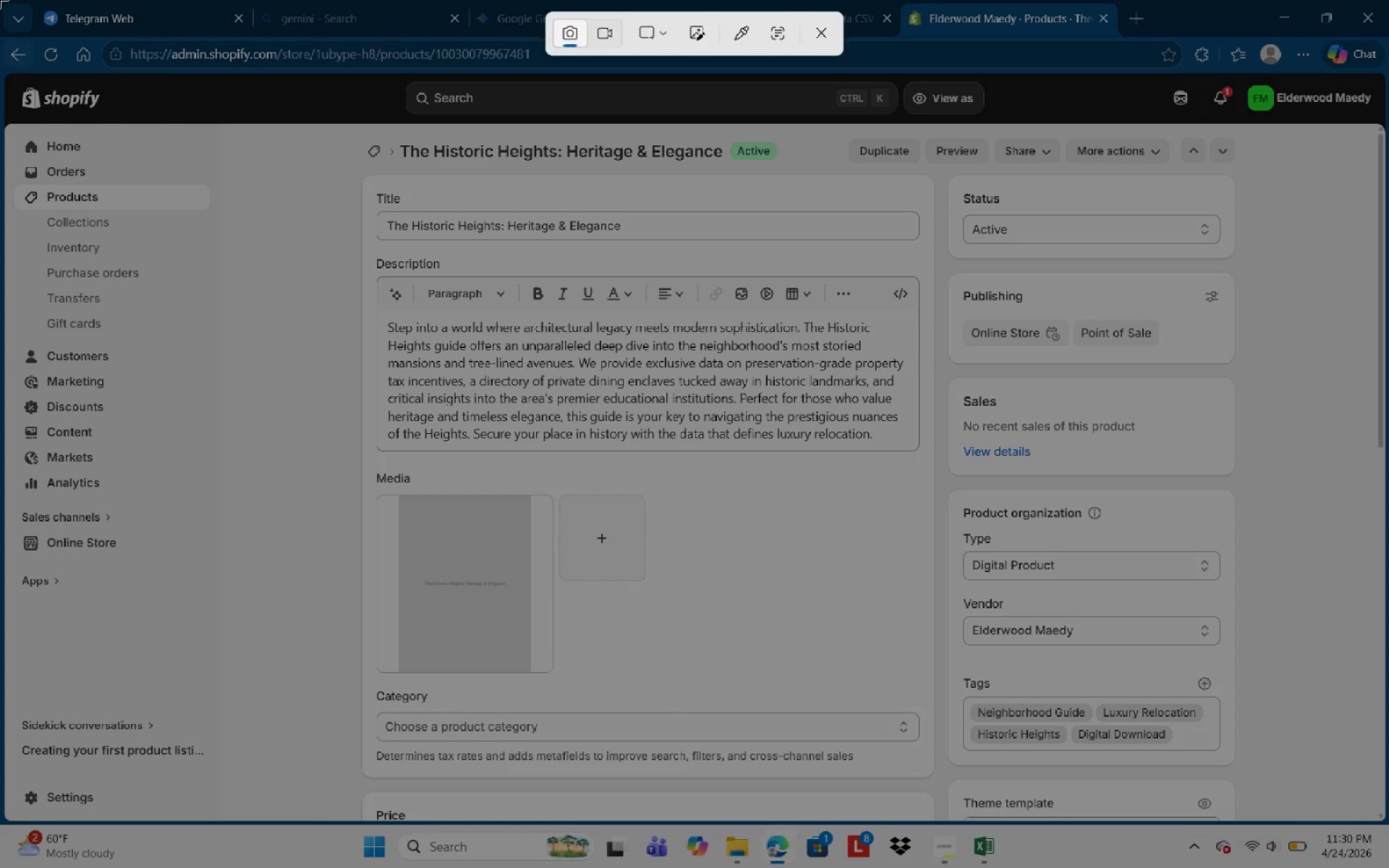 
left_click_drag(start_coordinate=[0, 0], to_coordinate=[1388, 822])
 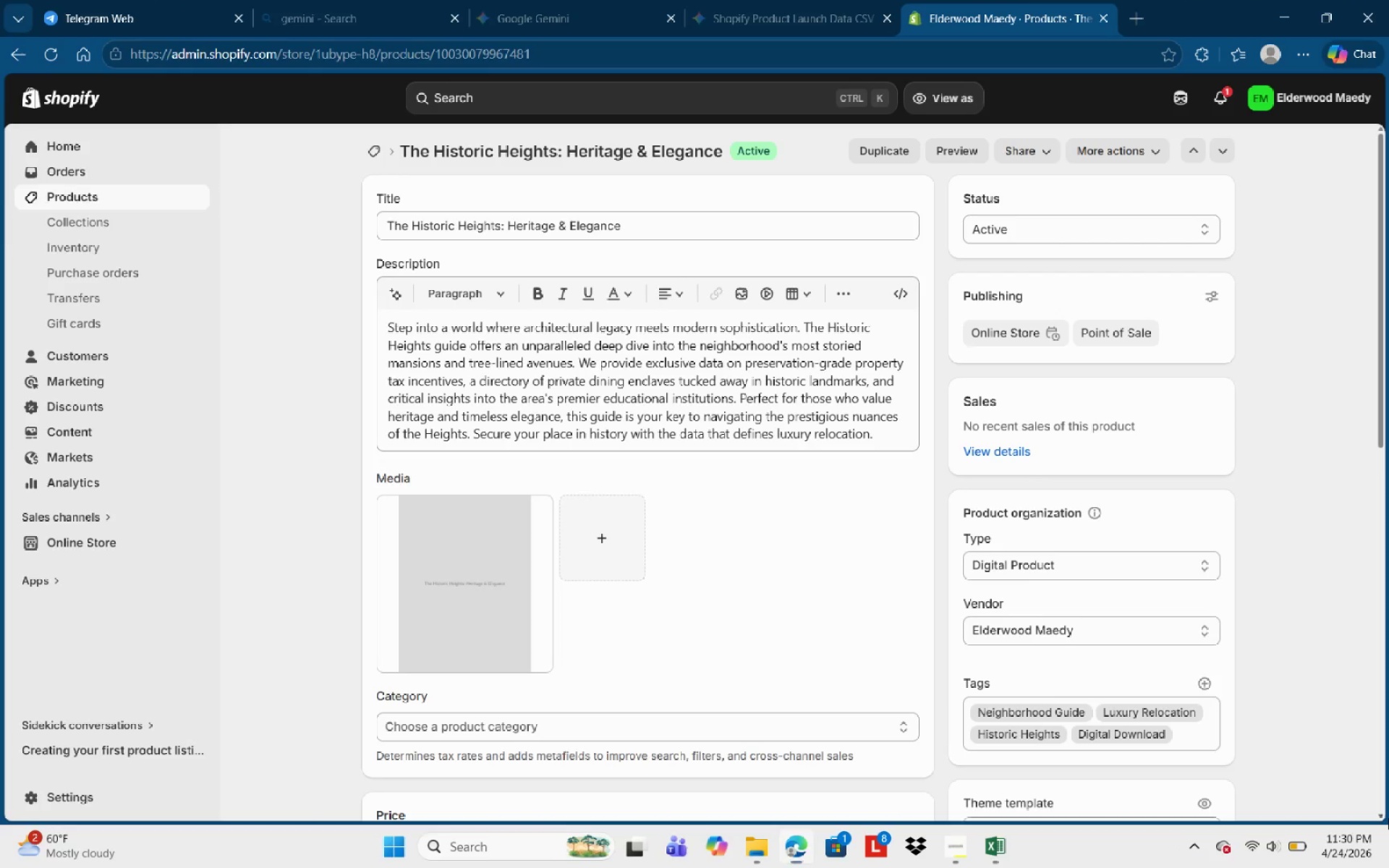 
key(Control+S)
 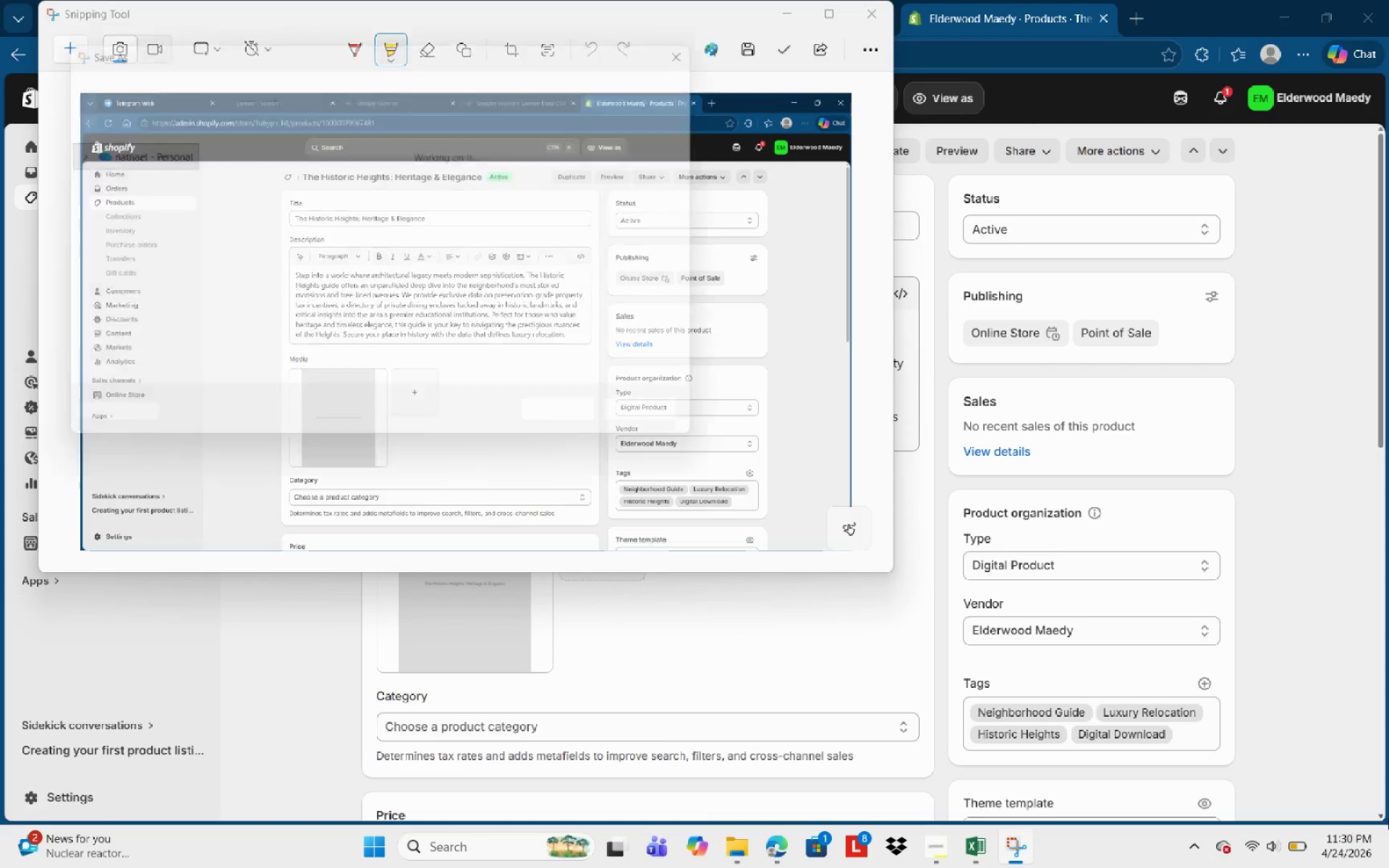 
type(Product Des)
key(Backspace)
key(Backspace)
type(iscription 2)
key(NumpadEnter)
 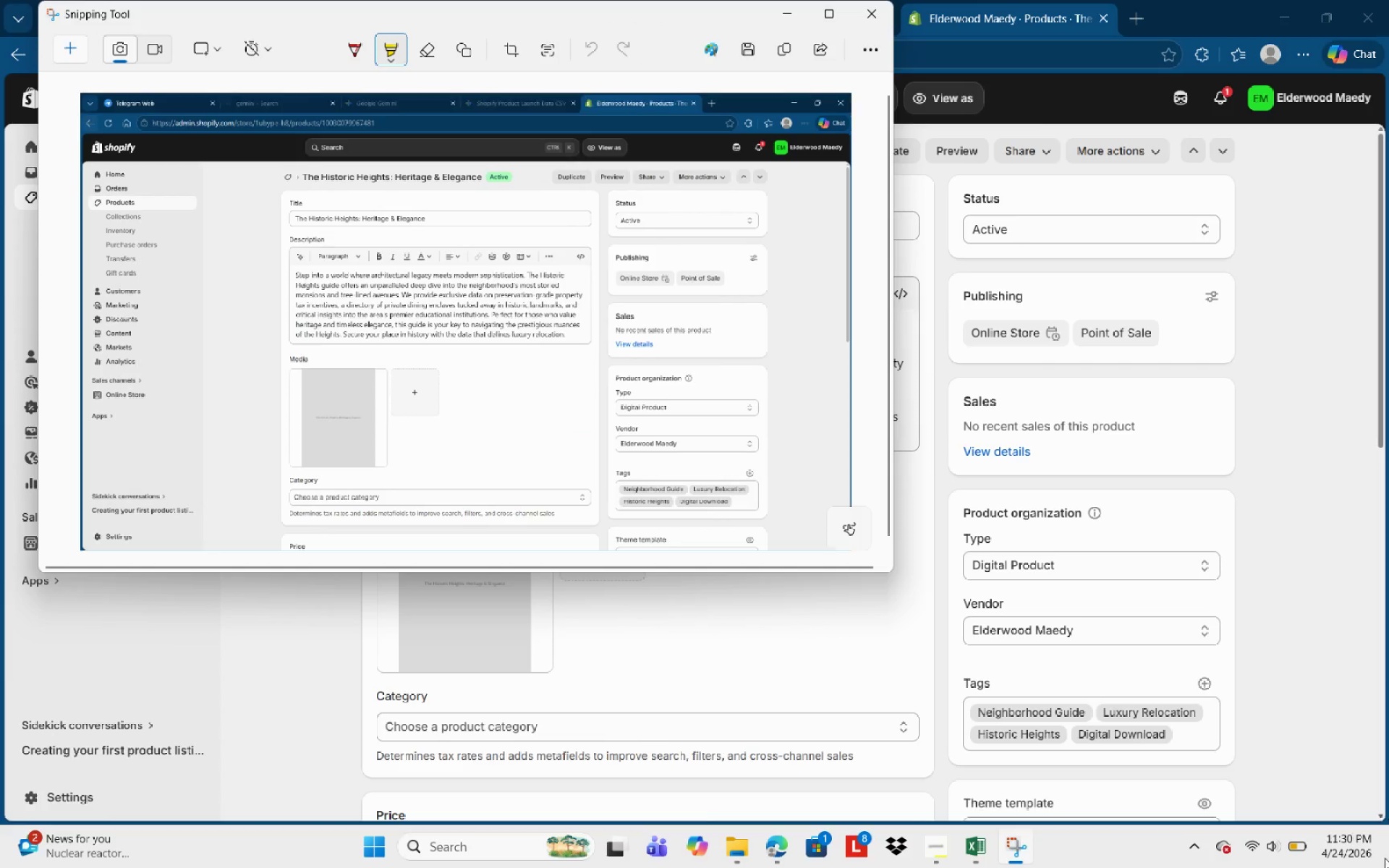 
scroll: coordinate [1058, 480], scroll_direction: down, amount: 13.0
 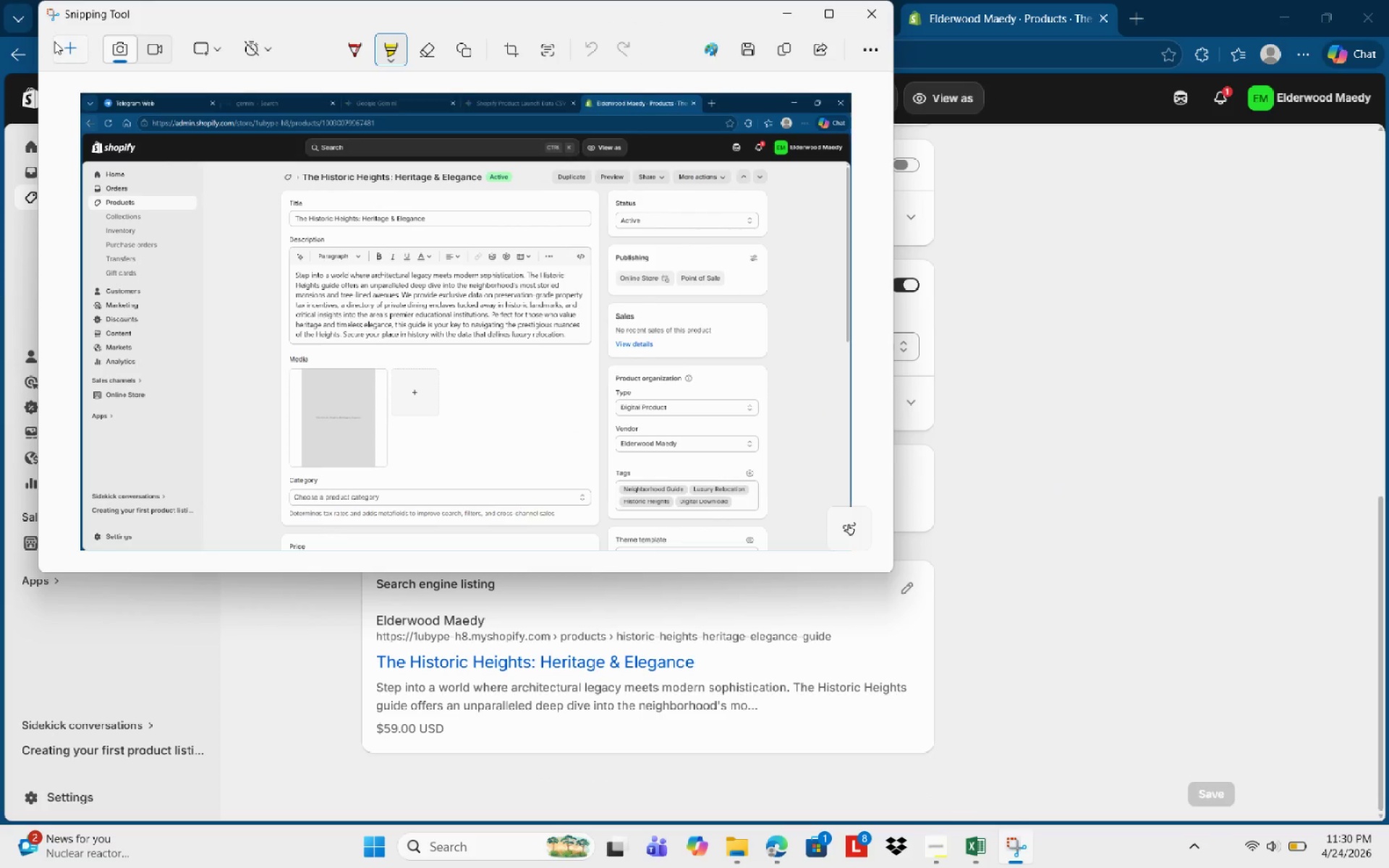 
left_click([55, 42])
 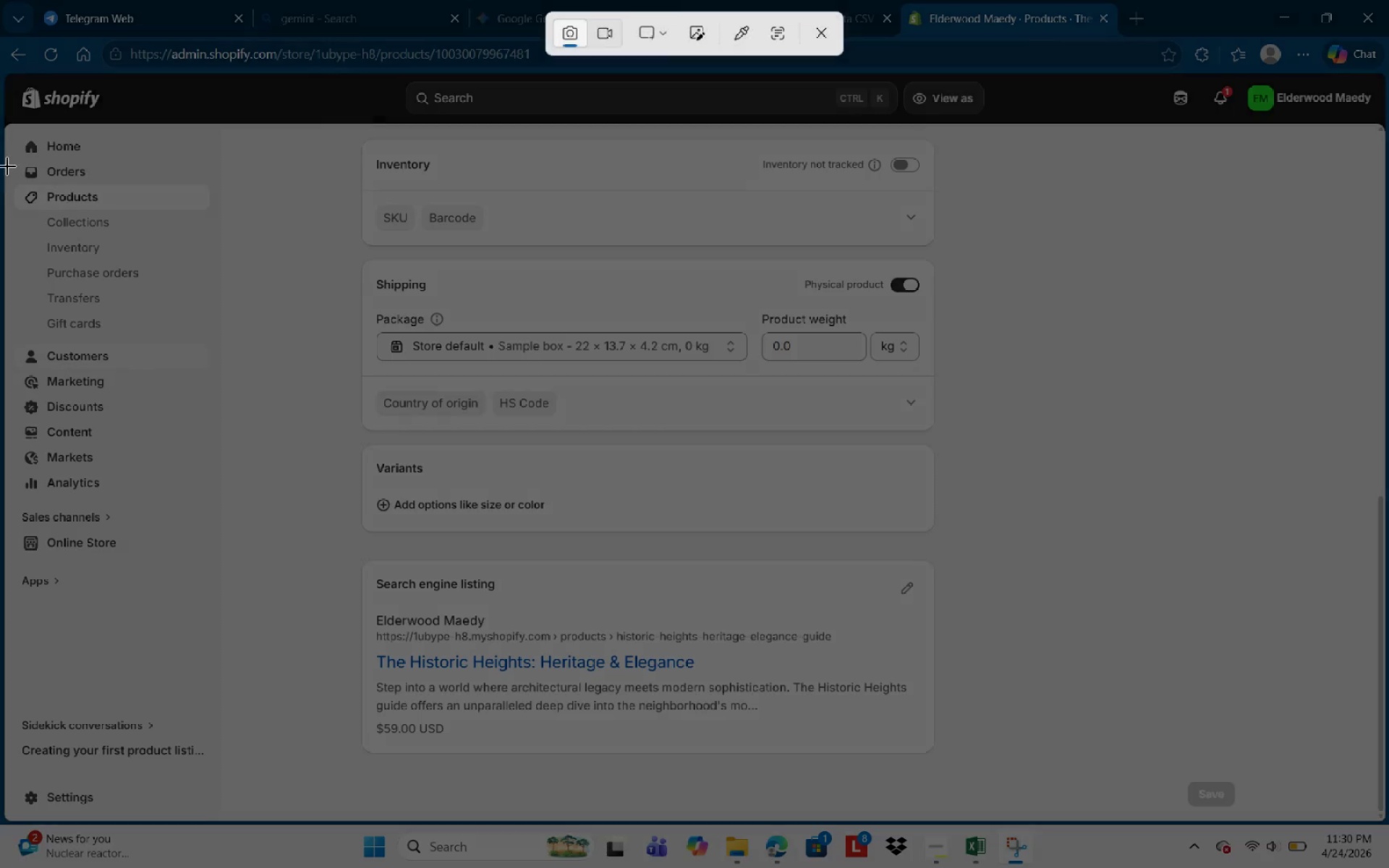 
left_click_drag(start_coordinate=[32, 148], to_coordinate=[1388, 811])
 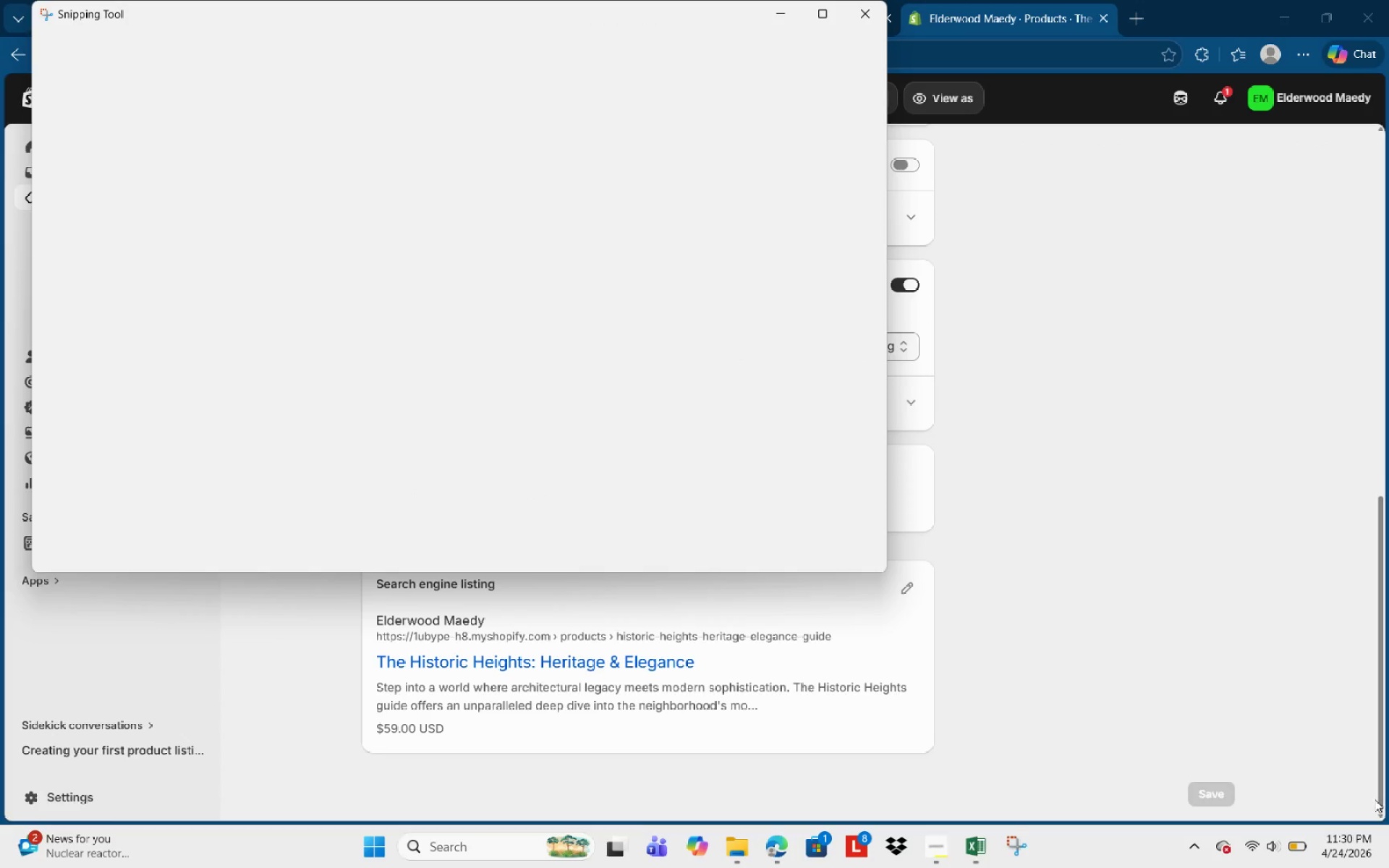 
key(Control+S)
 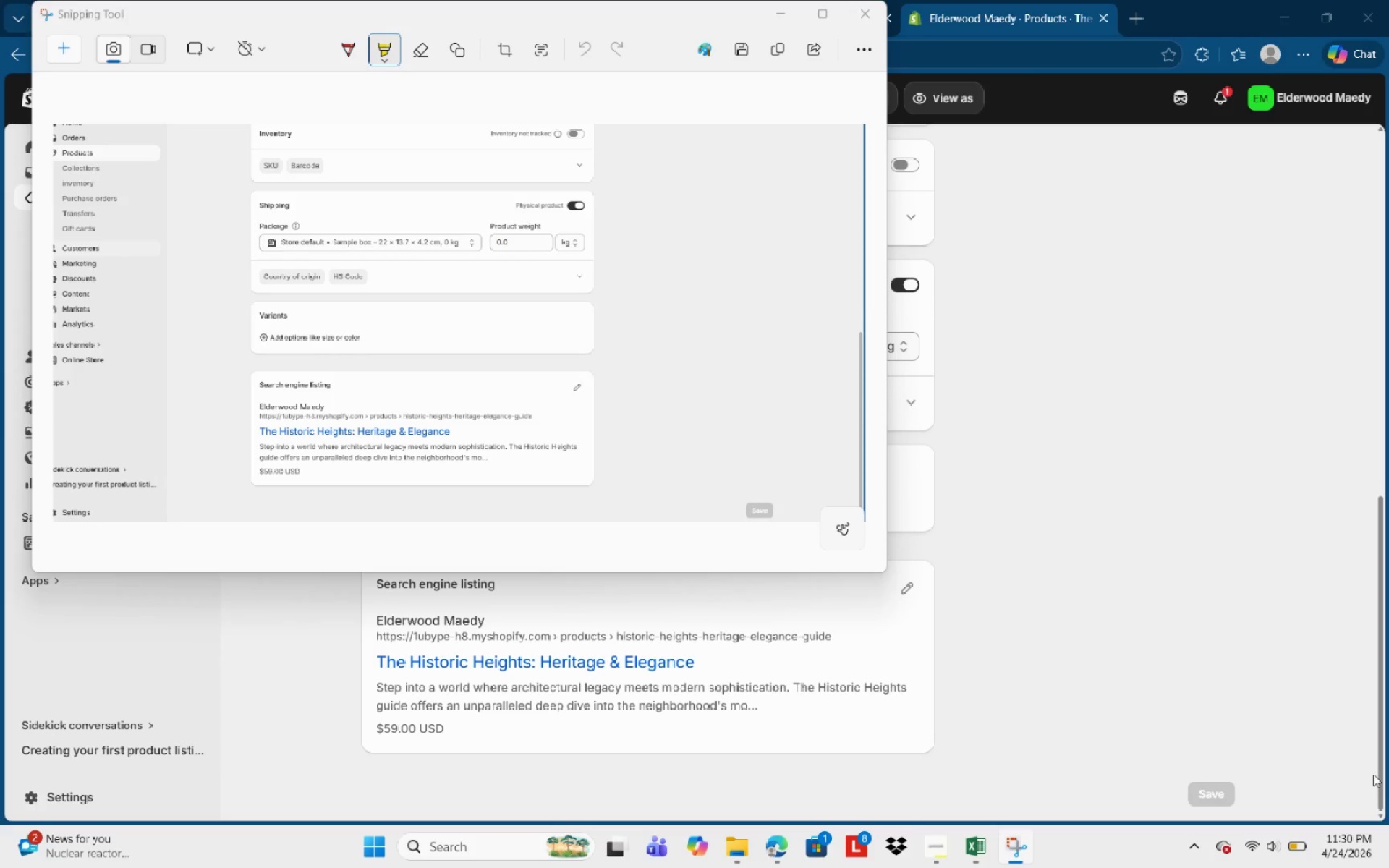 
type(SEO 2)
key(NumpadEnter)
 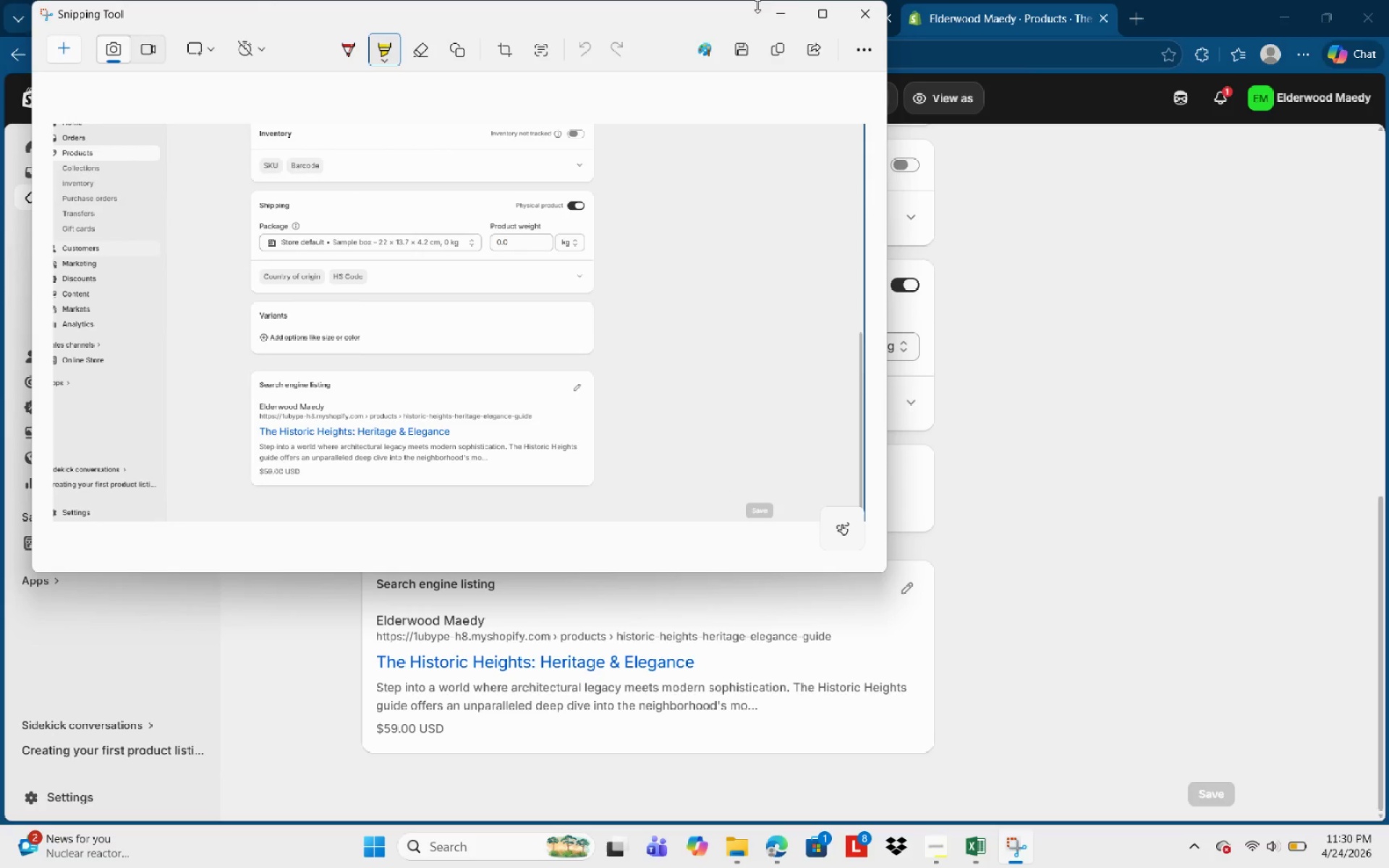 
left_click([776, 25])
 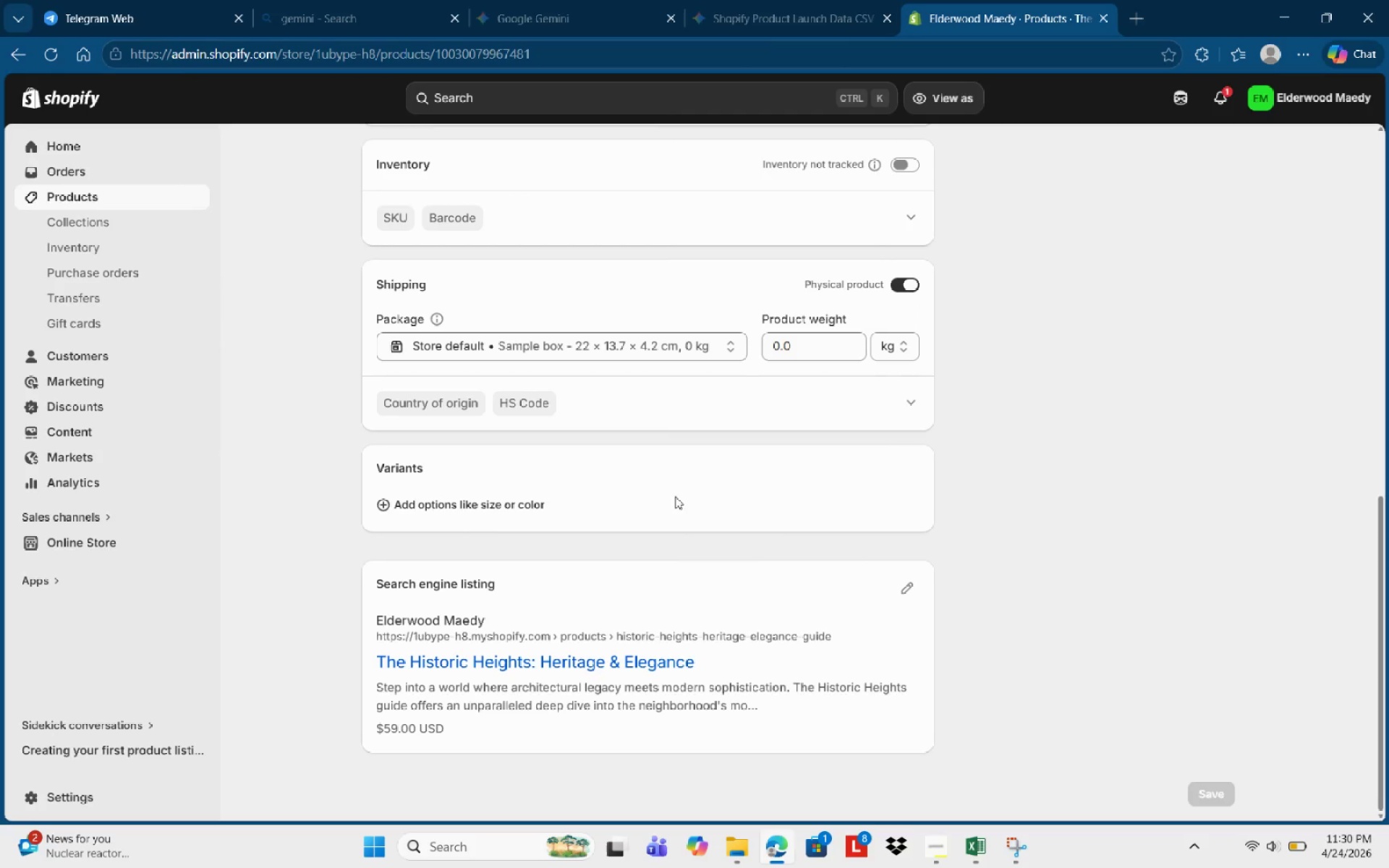 
scroll: coordinate [784, 462], scroll_direction: up, amount: 11.0
 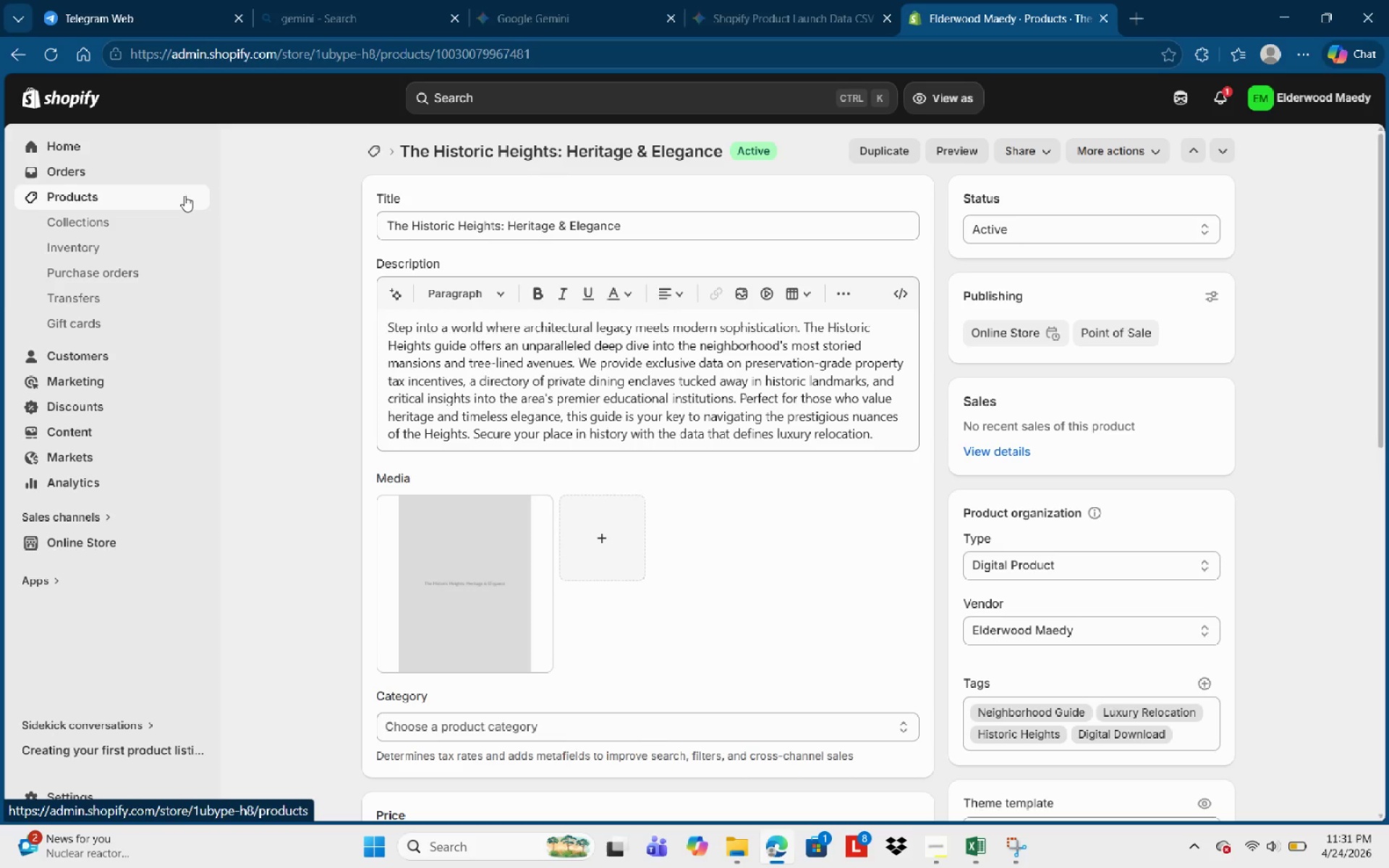 
wait(12.18)
 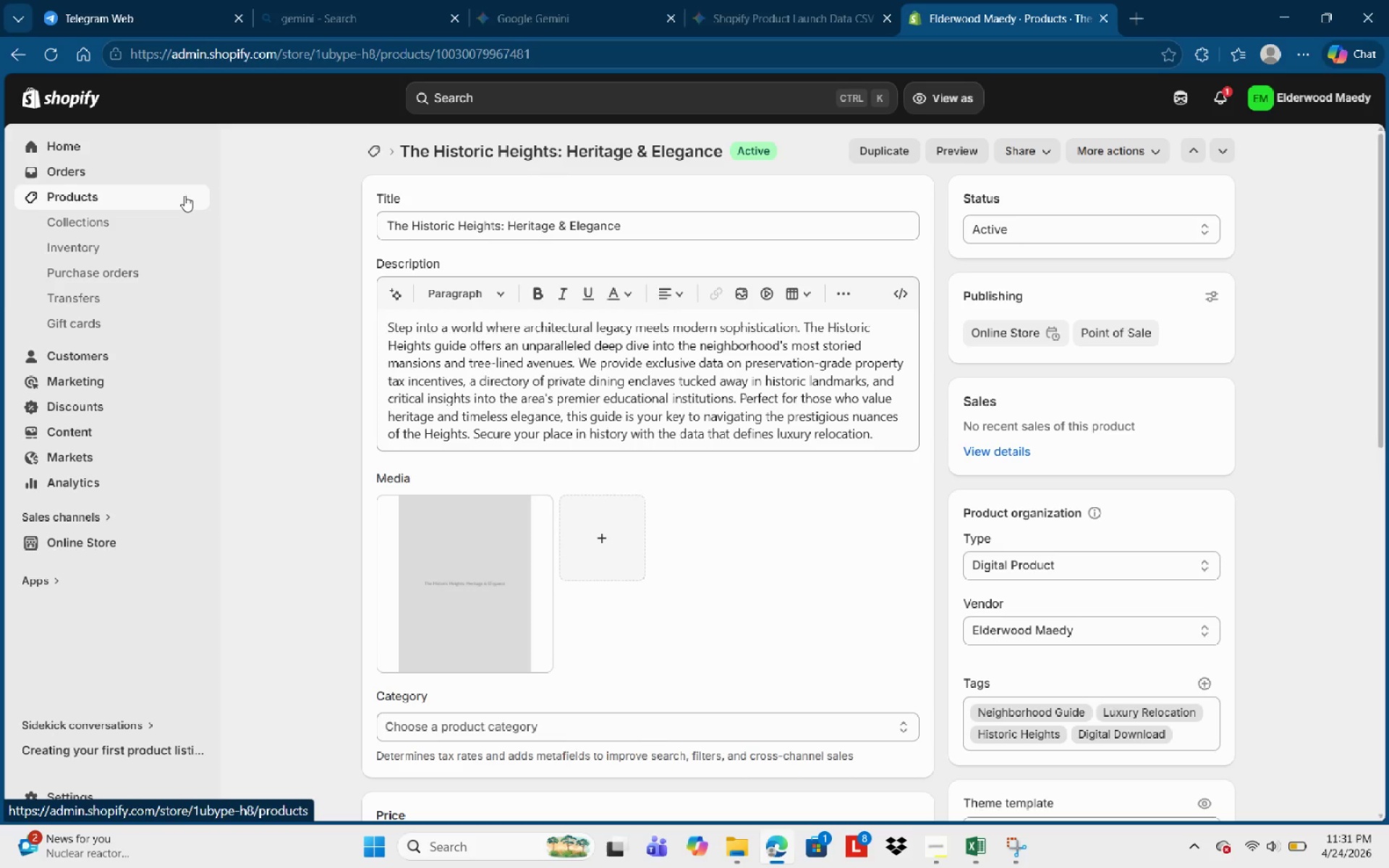 
scroll: coordinate [739, 459], scroll_direction: up, amount: 1.0
 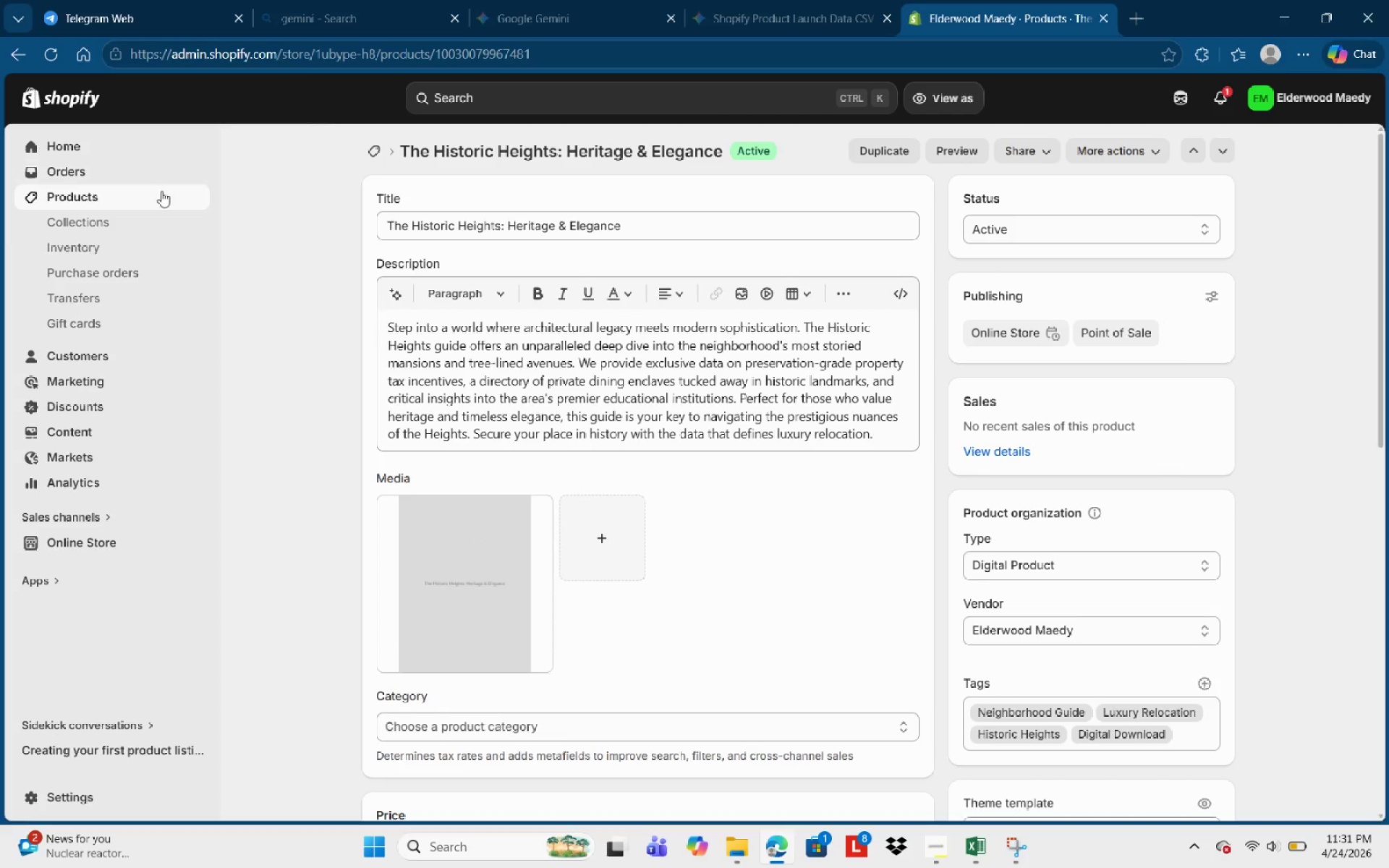 
left_click([108, 192])
 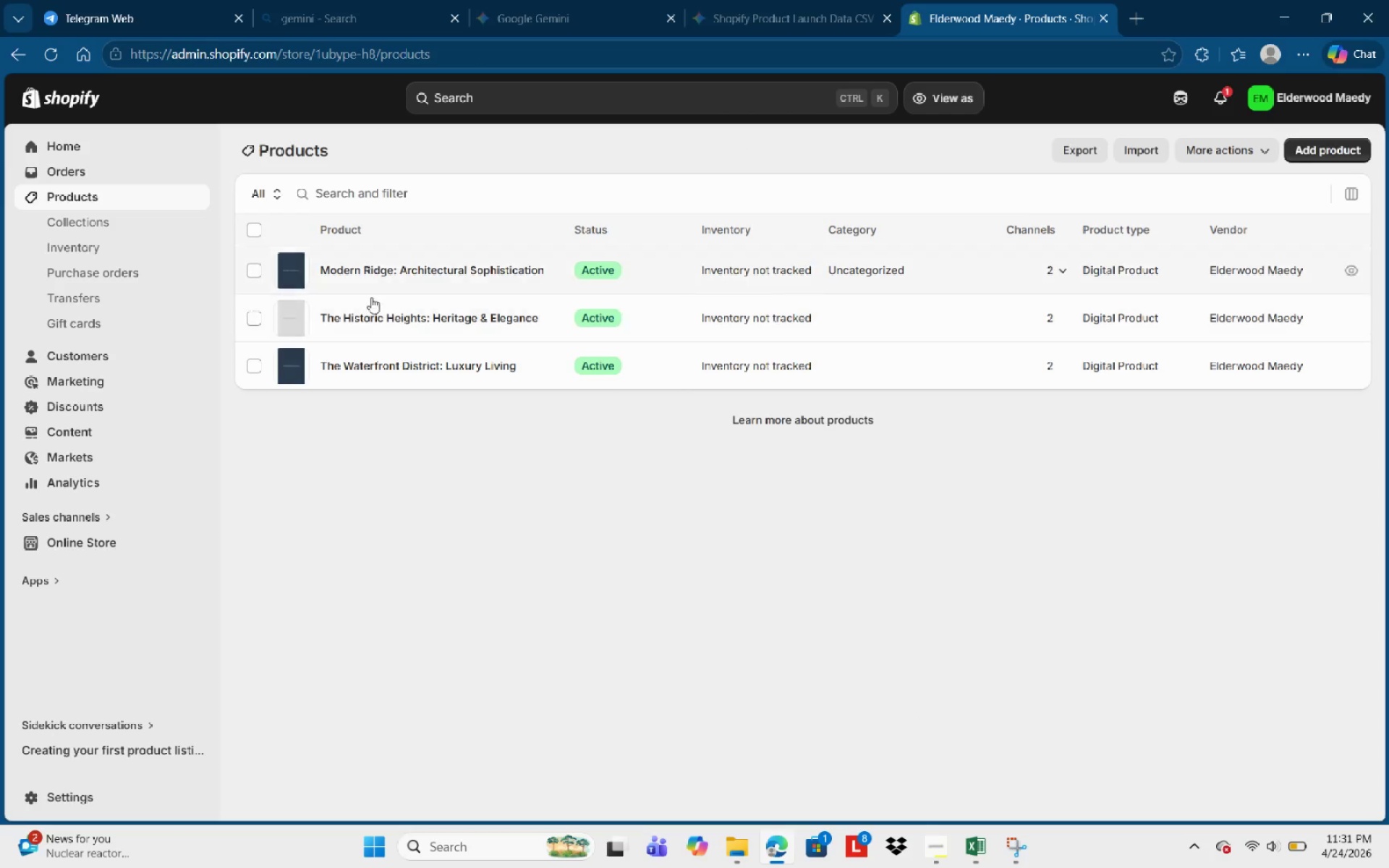 
left_click([395, 366])
 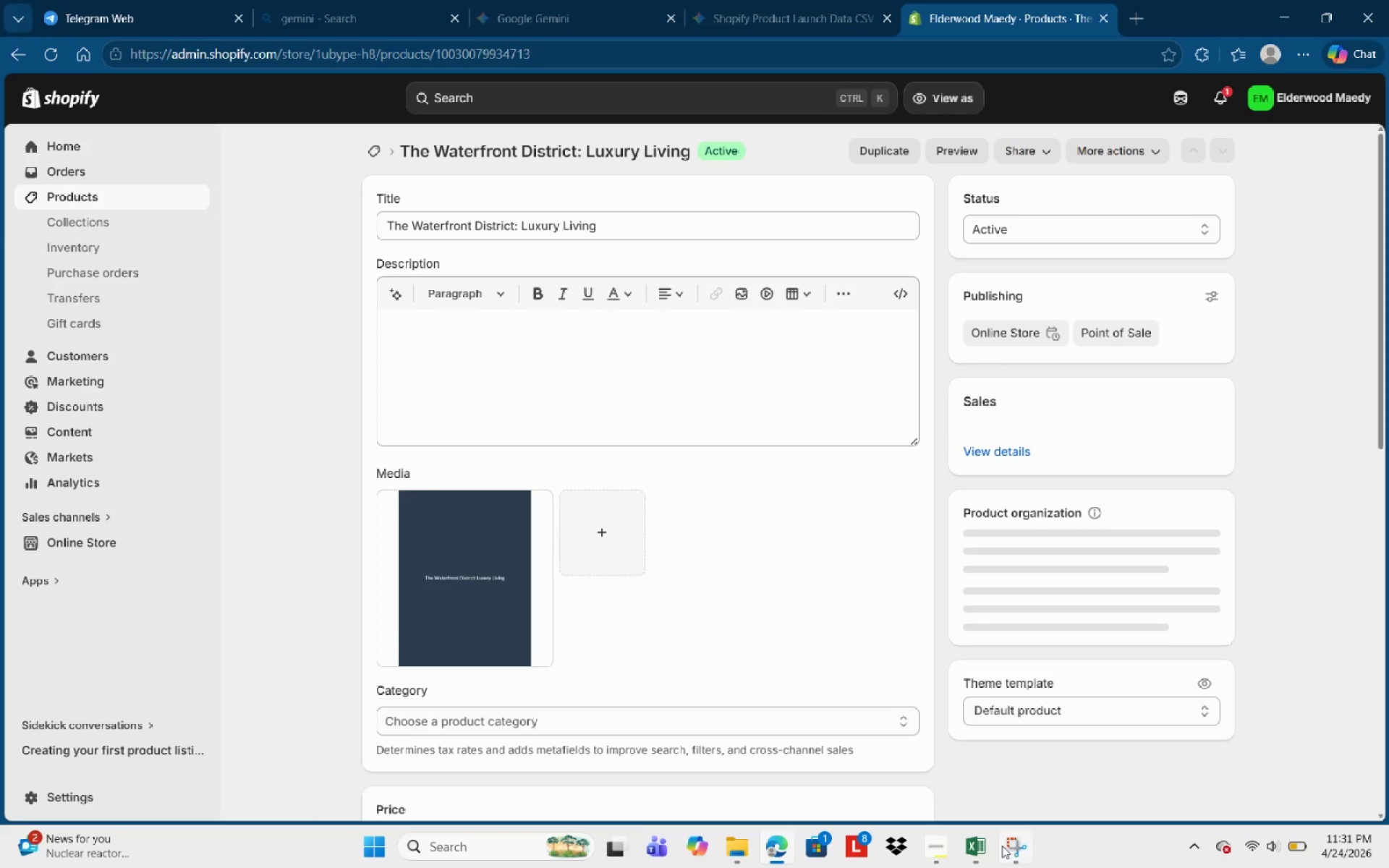 
left_click([1003, 848])
 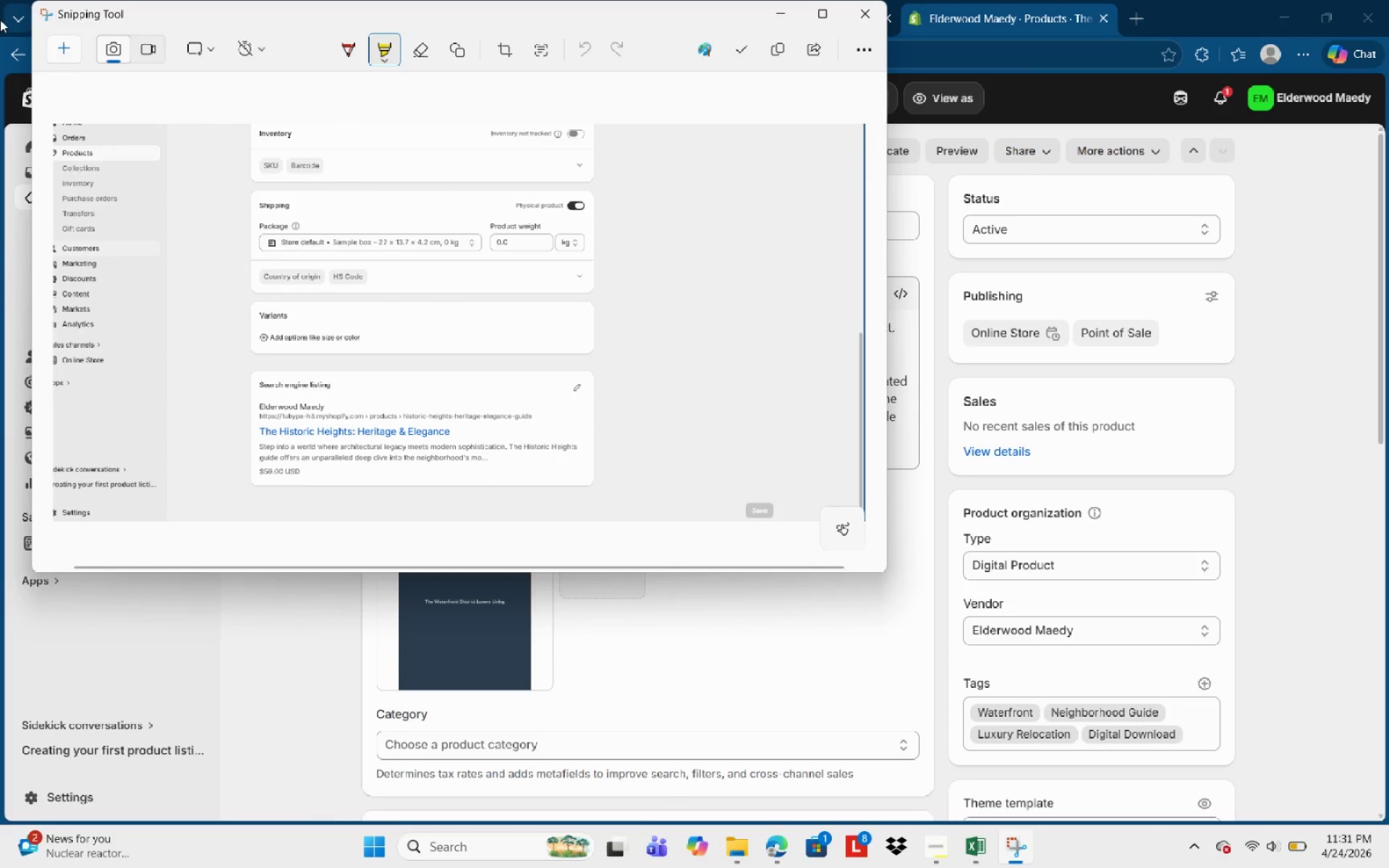 
left_click([73, 55])
 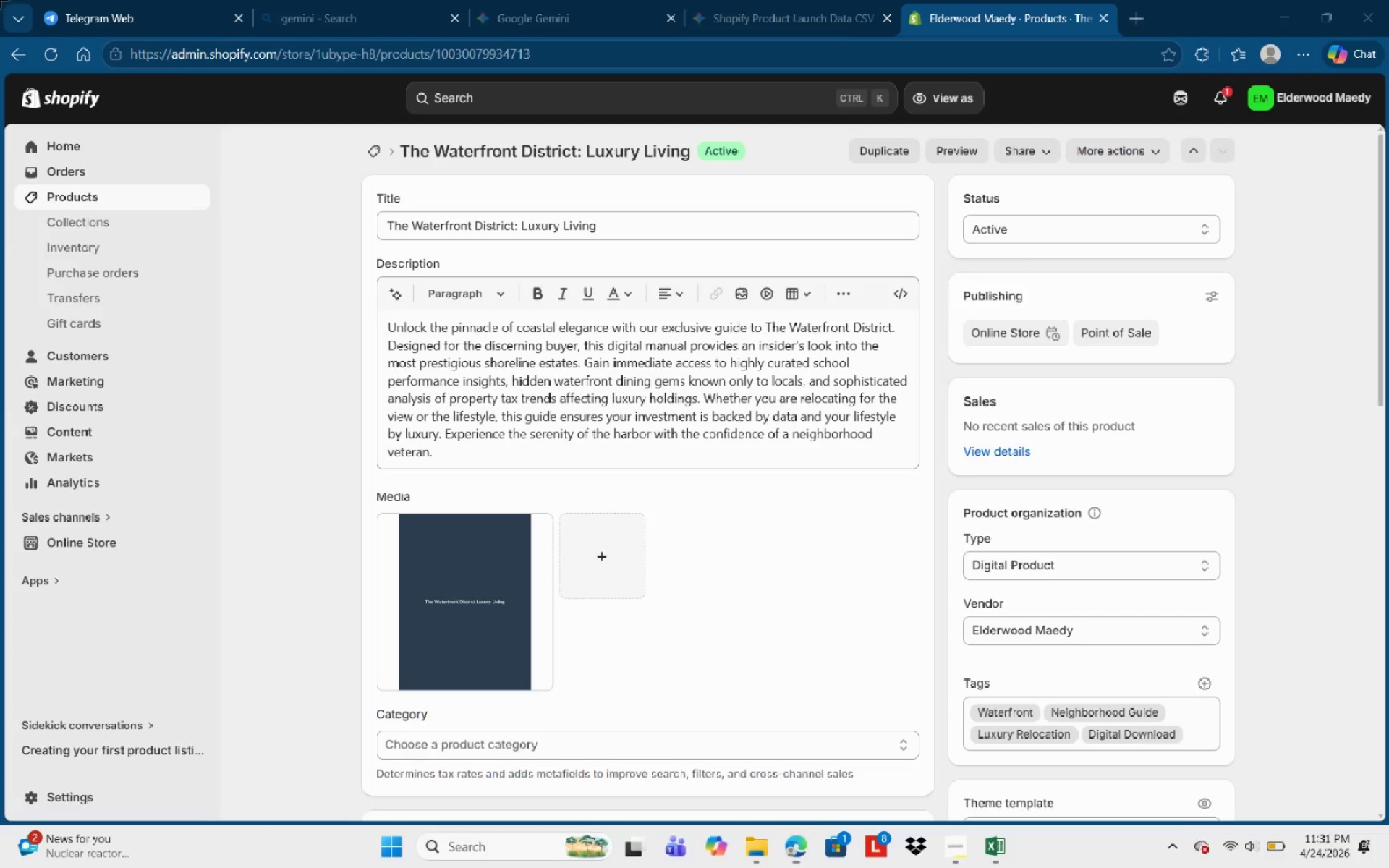 
left_click_drag(start_coordinate=[0, 0], to_coordinate=[1388, 798])
 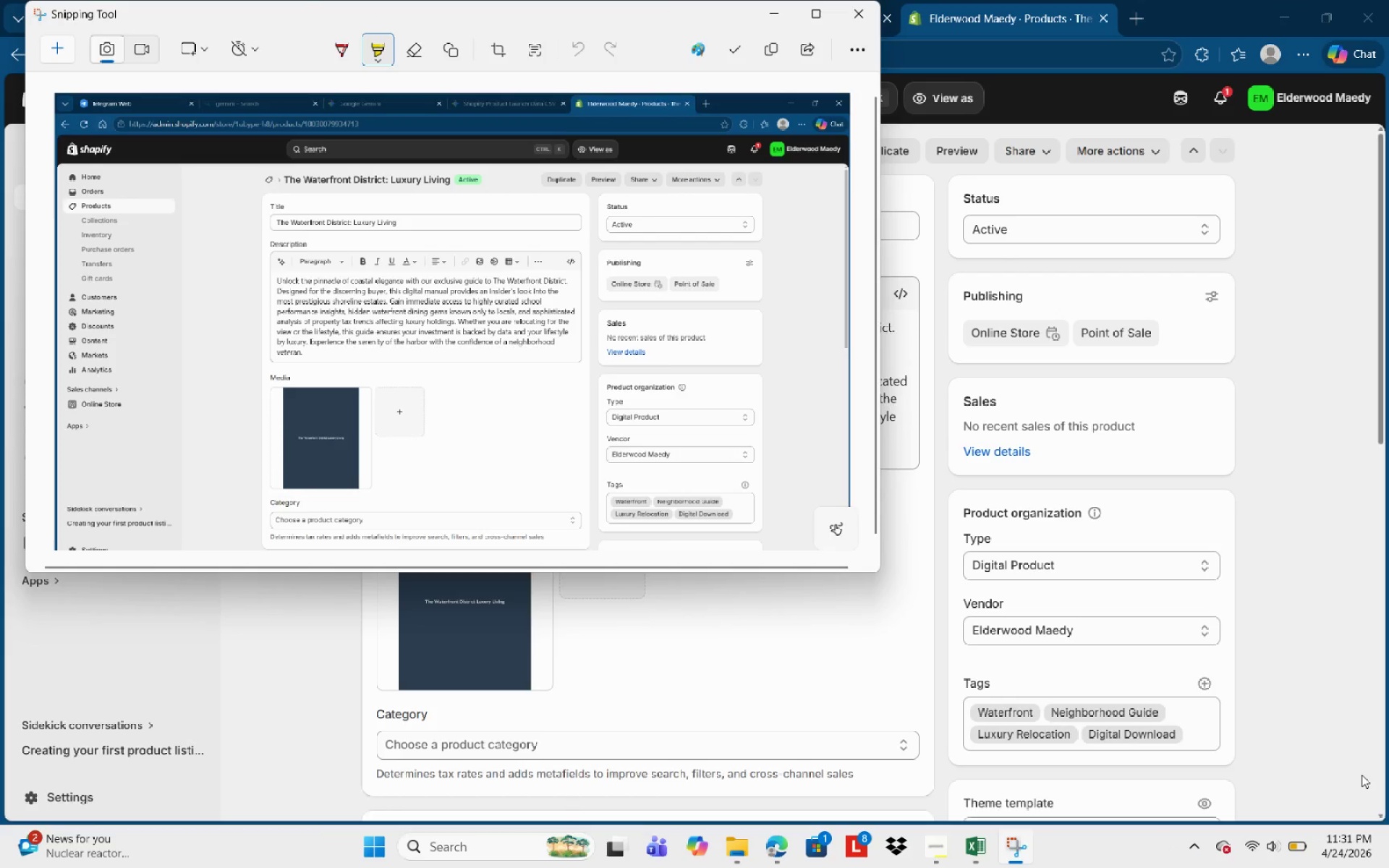 
key(Control+S)
 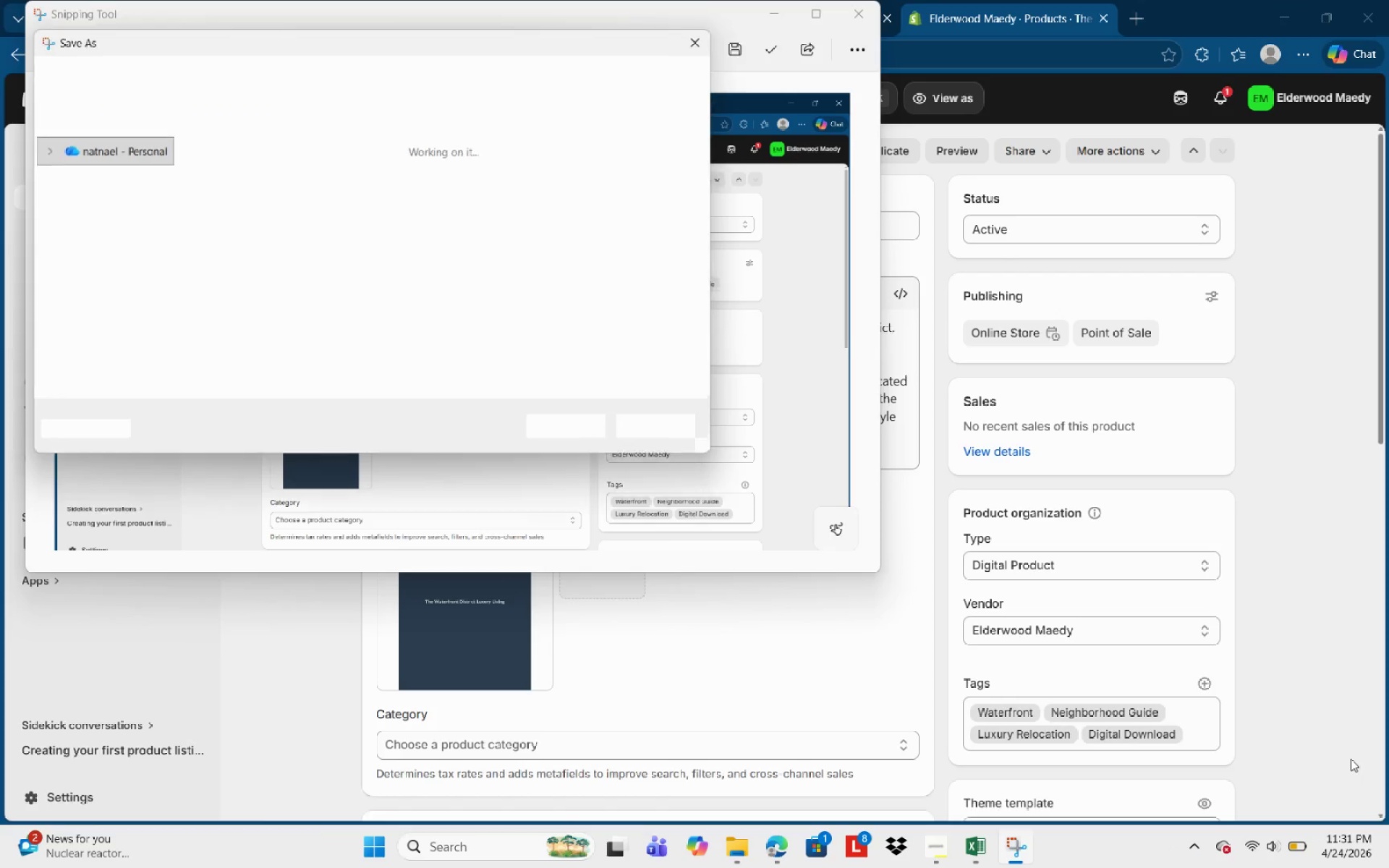 
type(S)
key(Backspace)
key(Backspace)
type(De)
key(Backspace)
key(Backspace)
key(Backspace)
type(Description )
 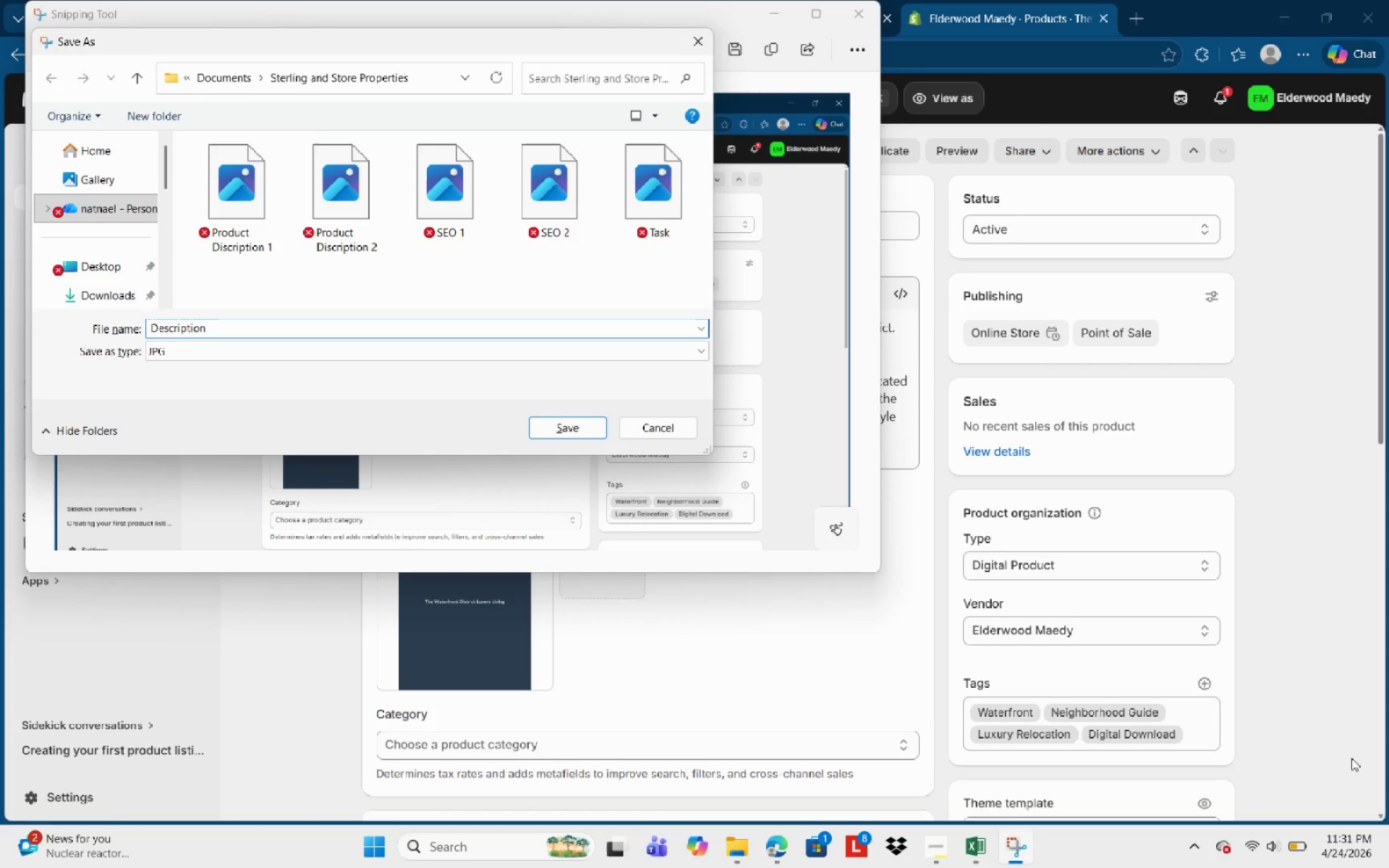 
hold_key(key=ShiftLeft, duration=0.66)
 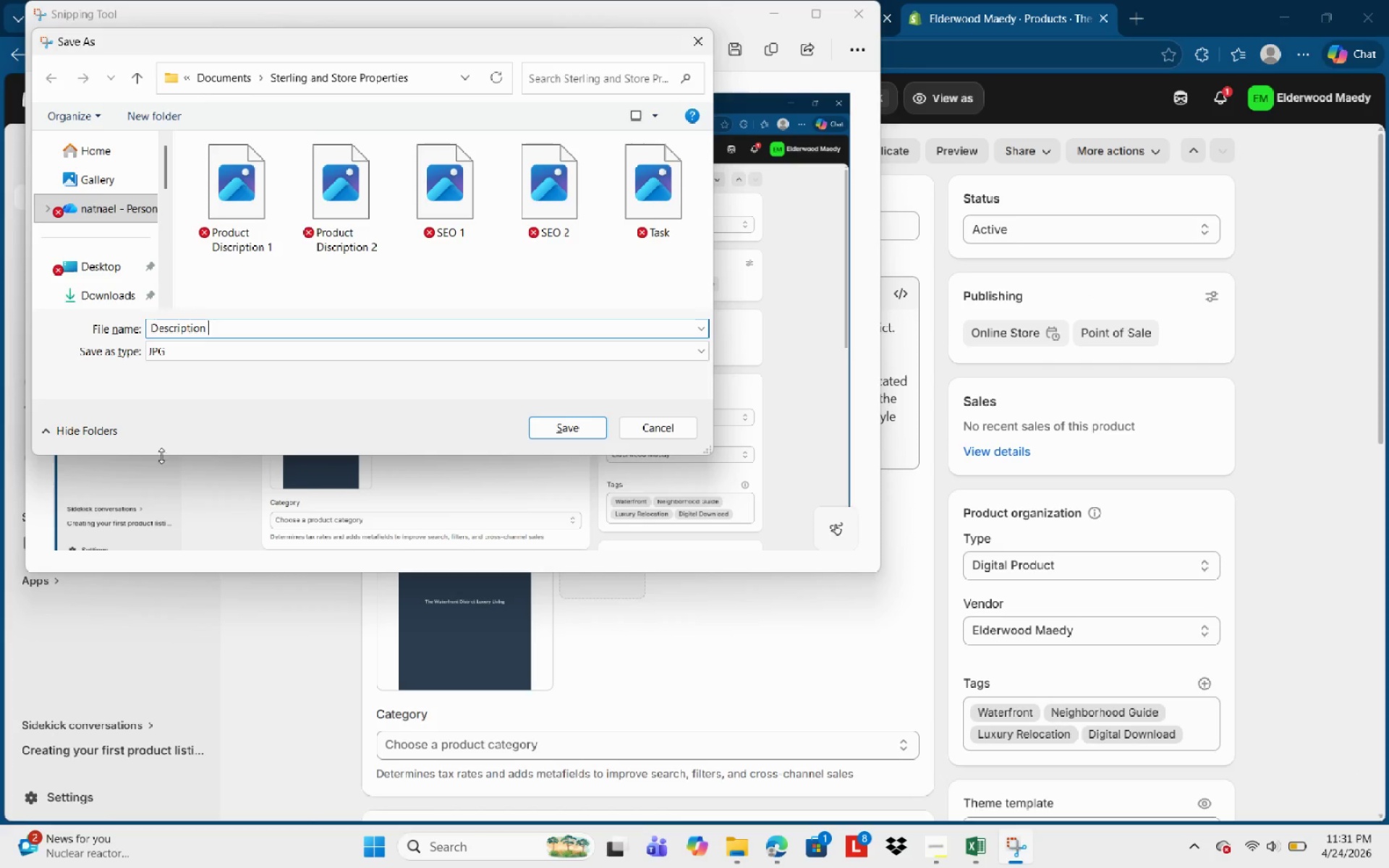 
left_click([148, 330])
 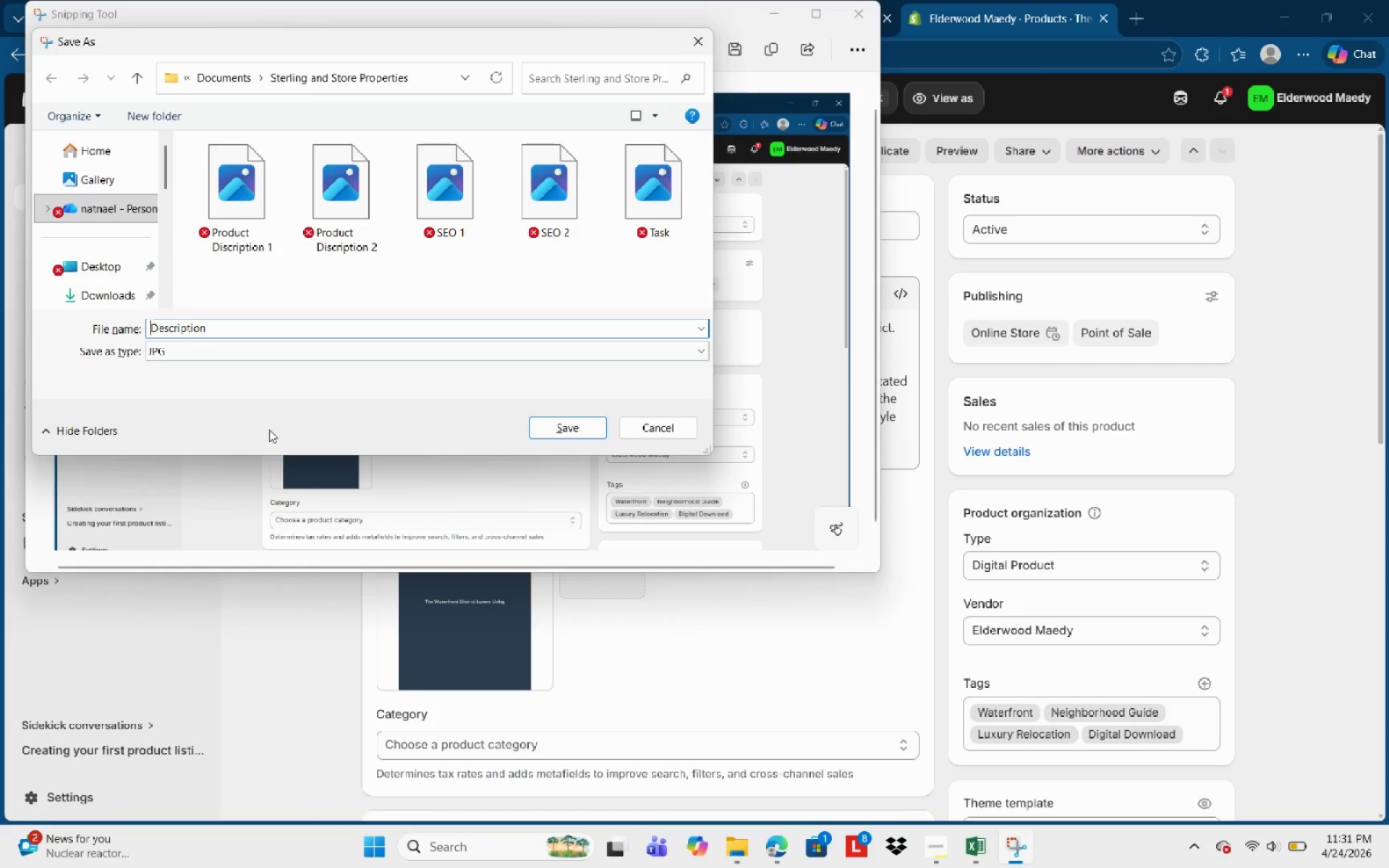 
type(Product )
 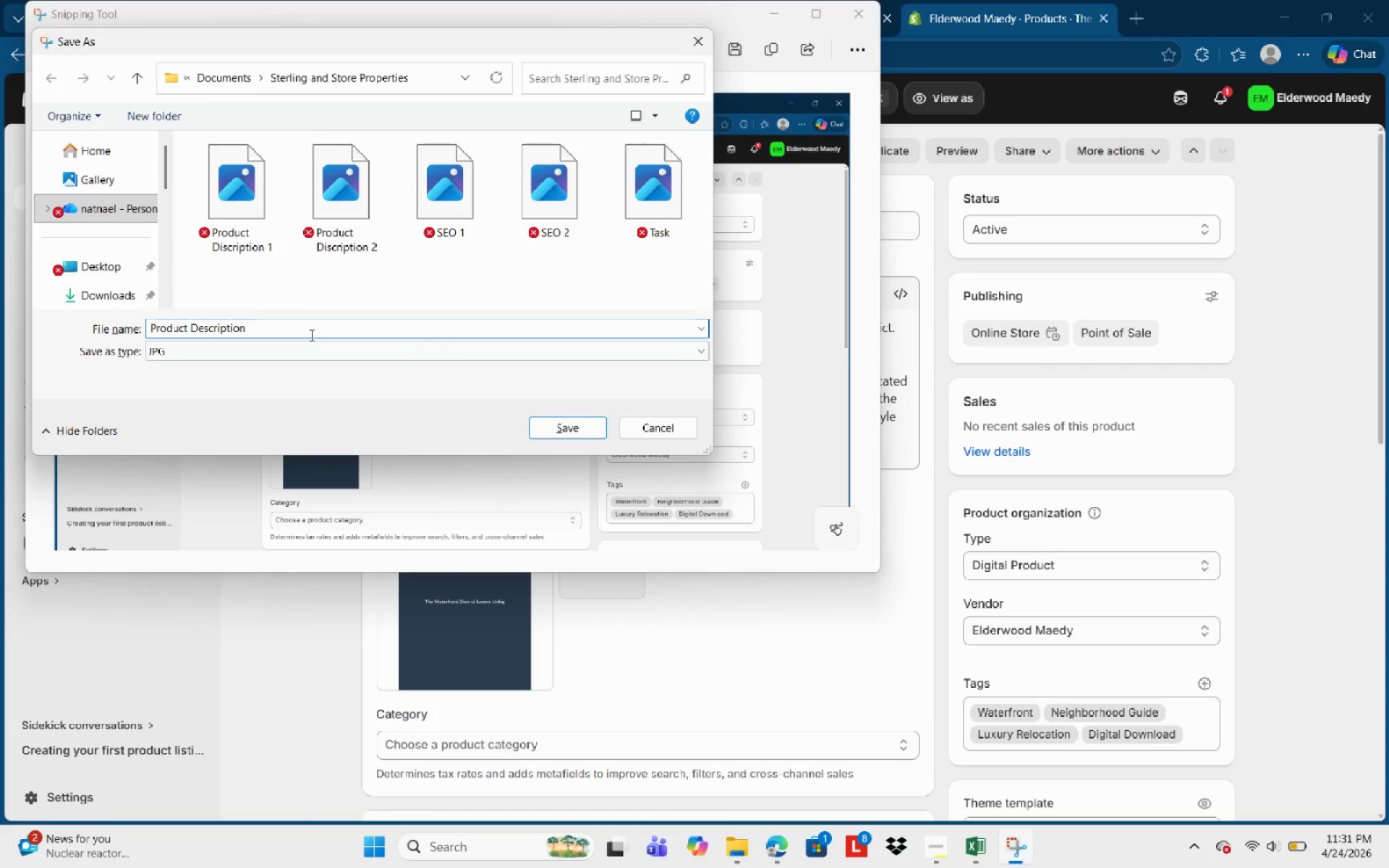 
left_click([307, 331])
 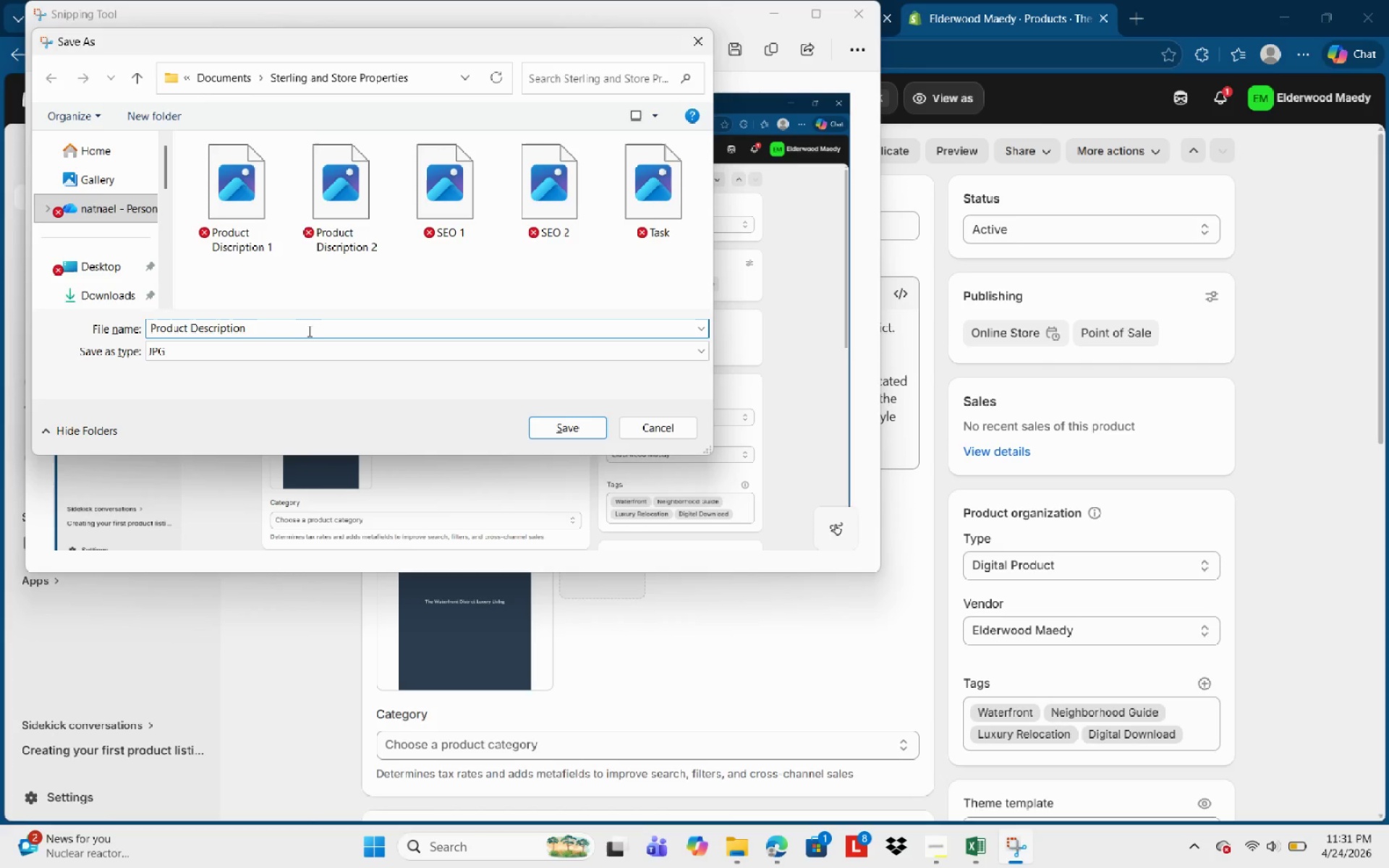 
key(Numpad0)
 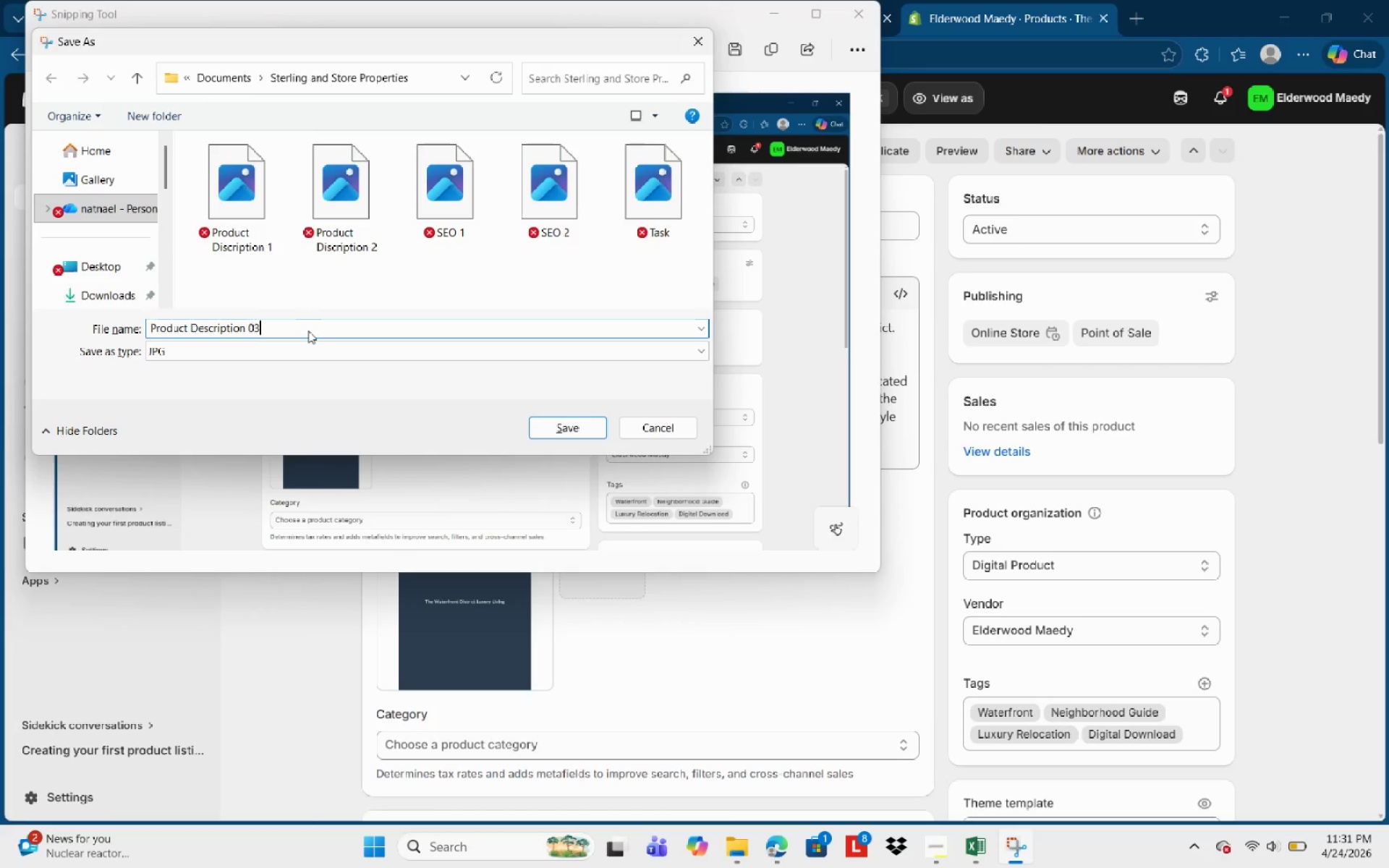 
key(Numpad3)
 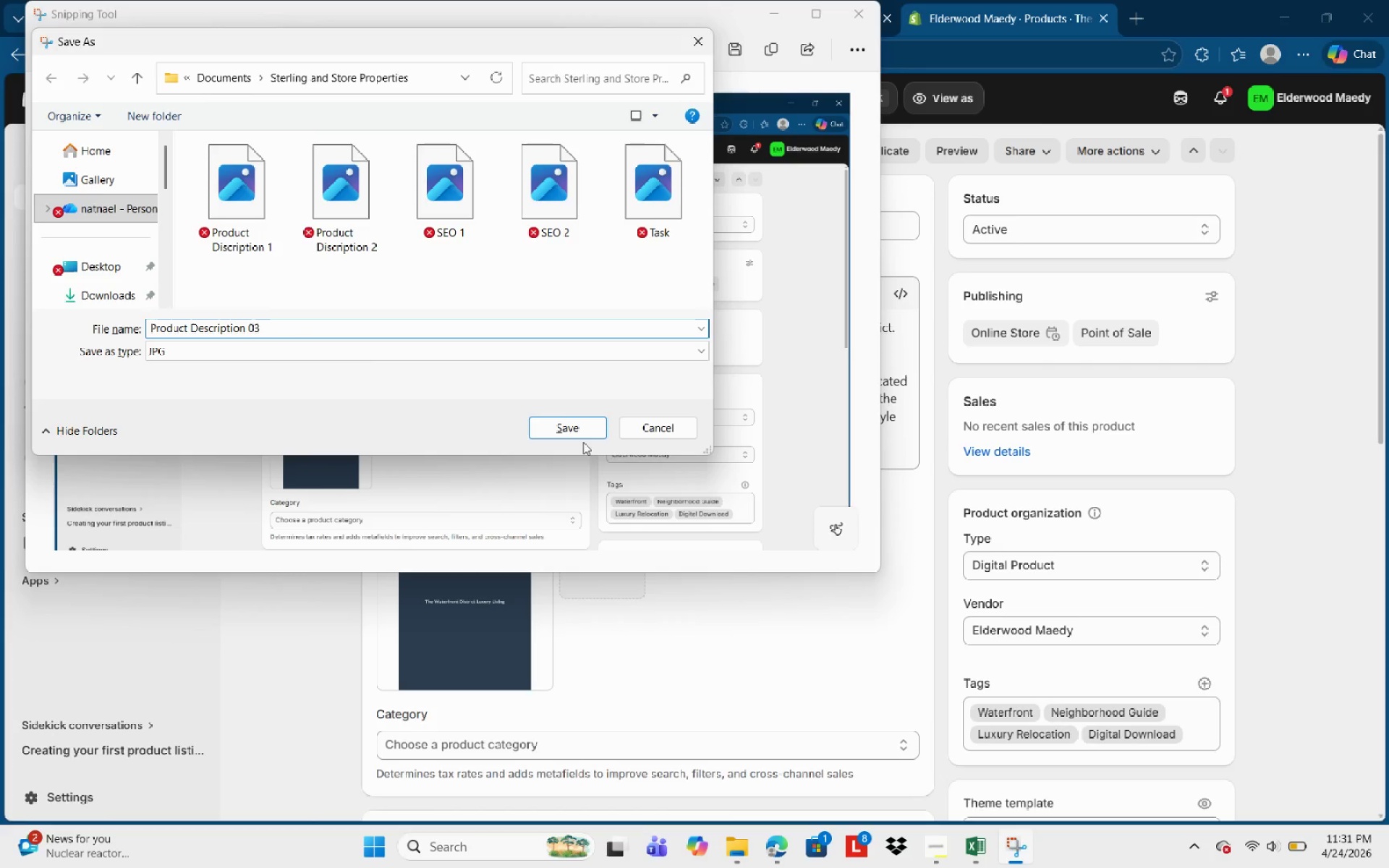 
left_click([580, 434])
 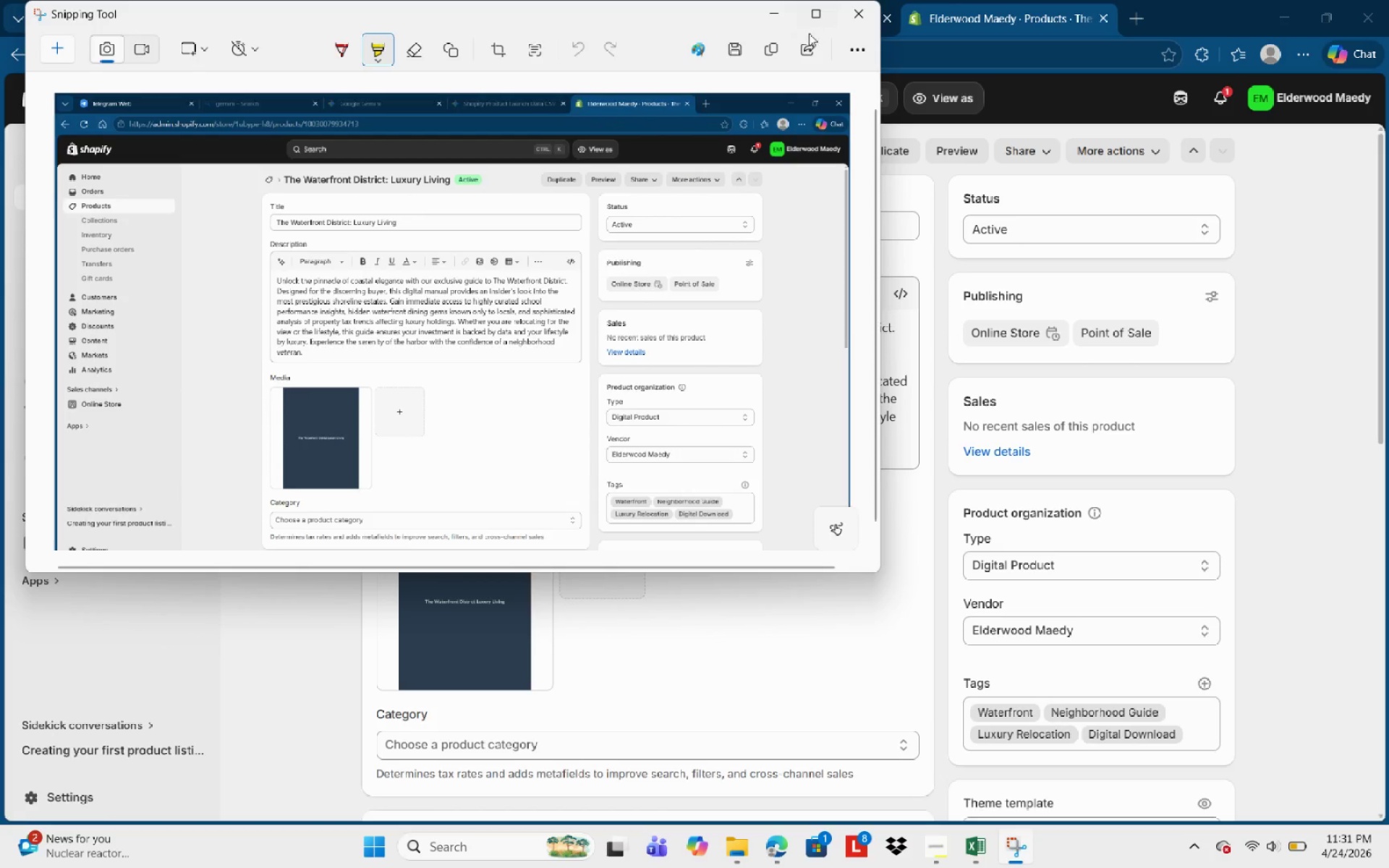 
scroll: coordinate [1001, 710], scroll_direction: down, amount: 12.0
 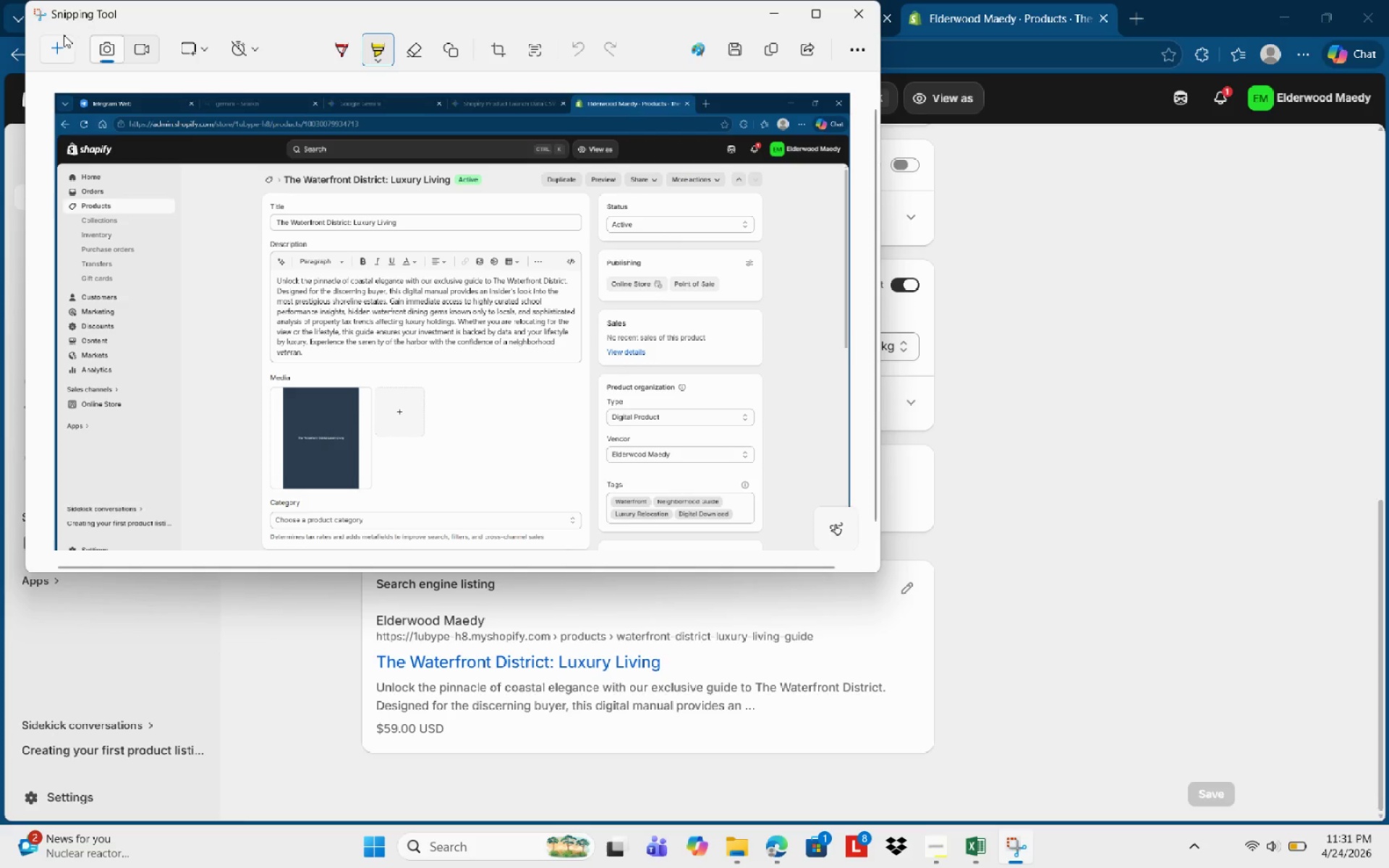 
left_click([56, 43])
 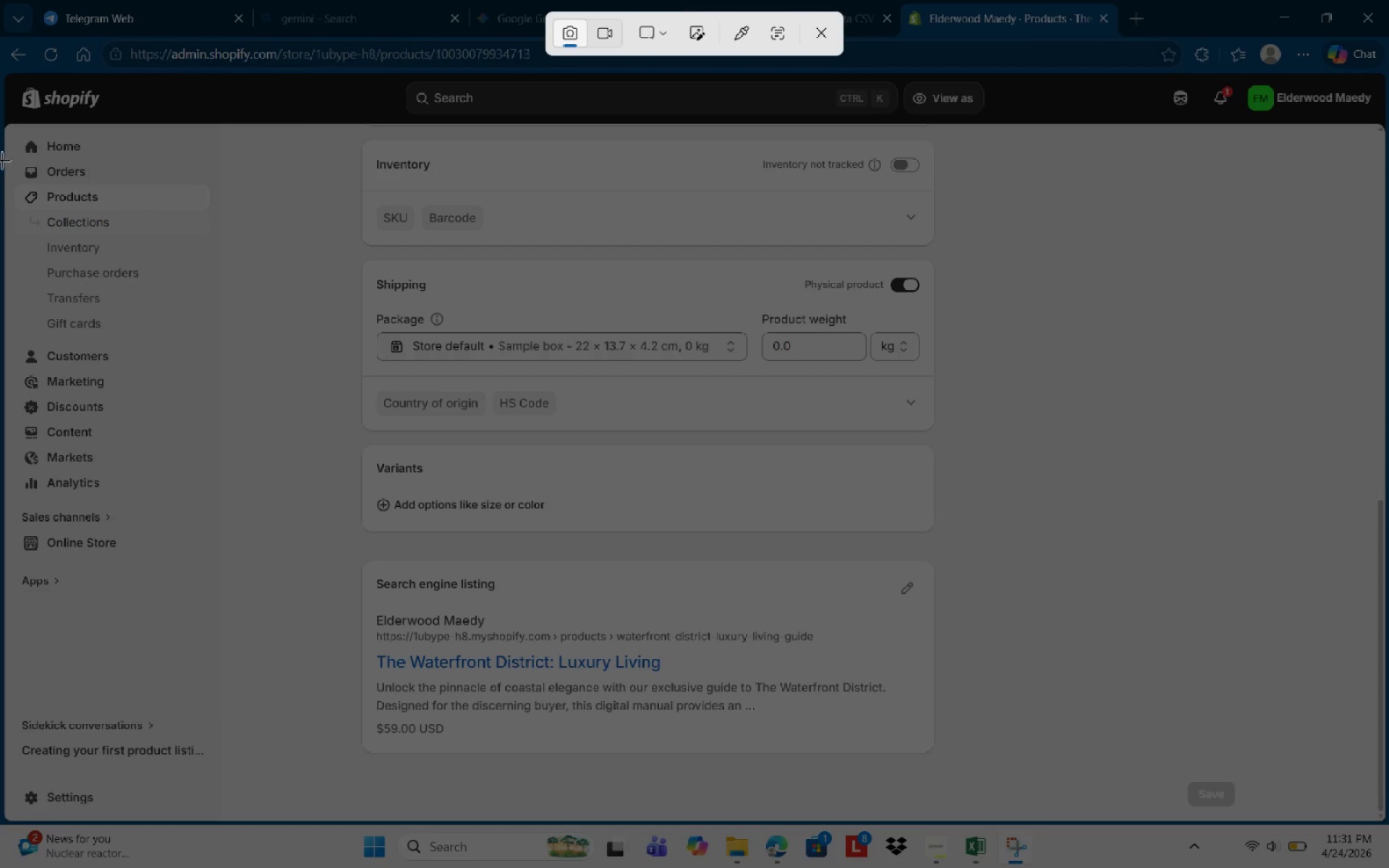 
left_click_drag(start_coordinate=[0, 127], to_coordinate=[1388, 808])
 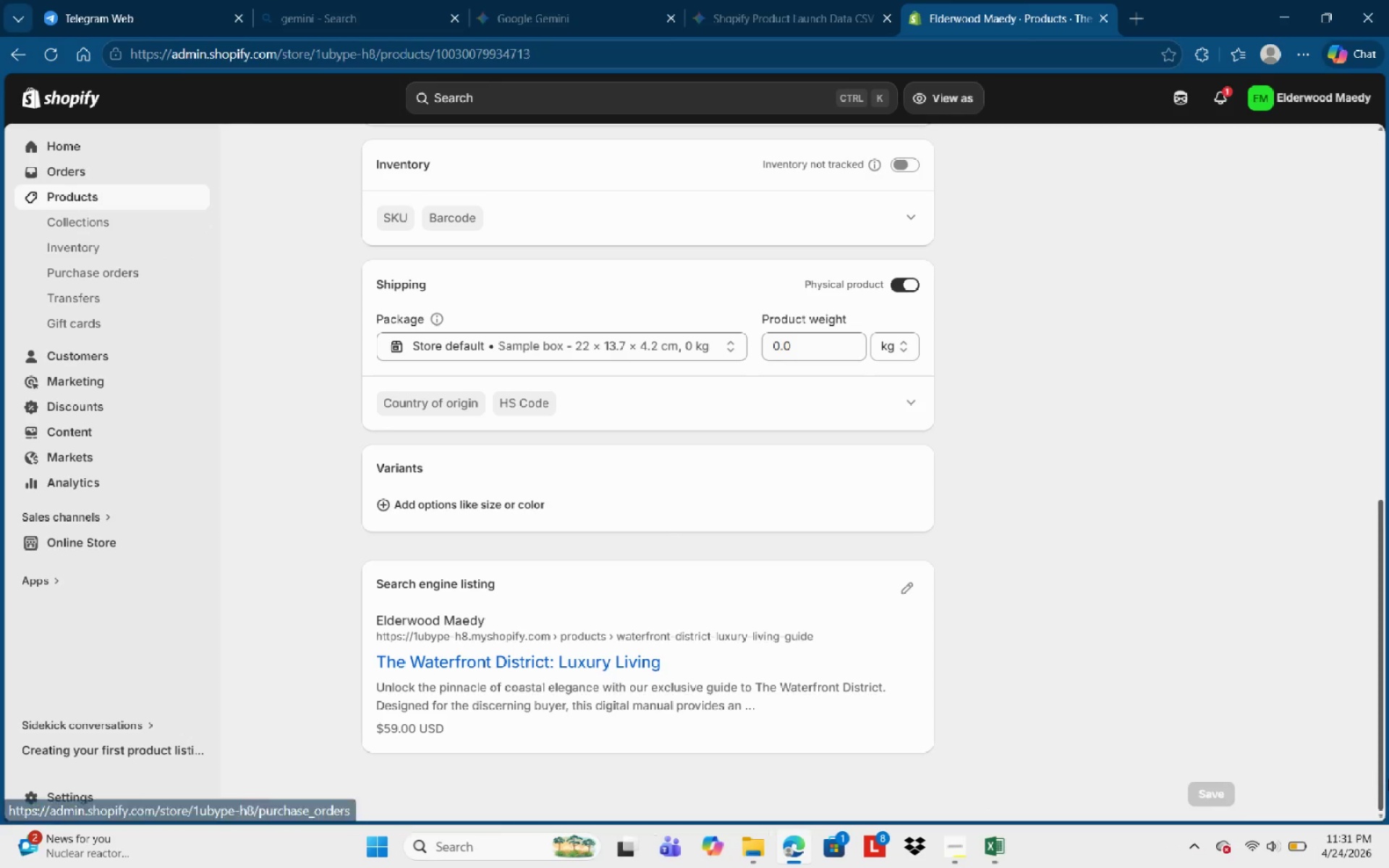 
key(Control+S)
 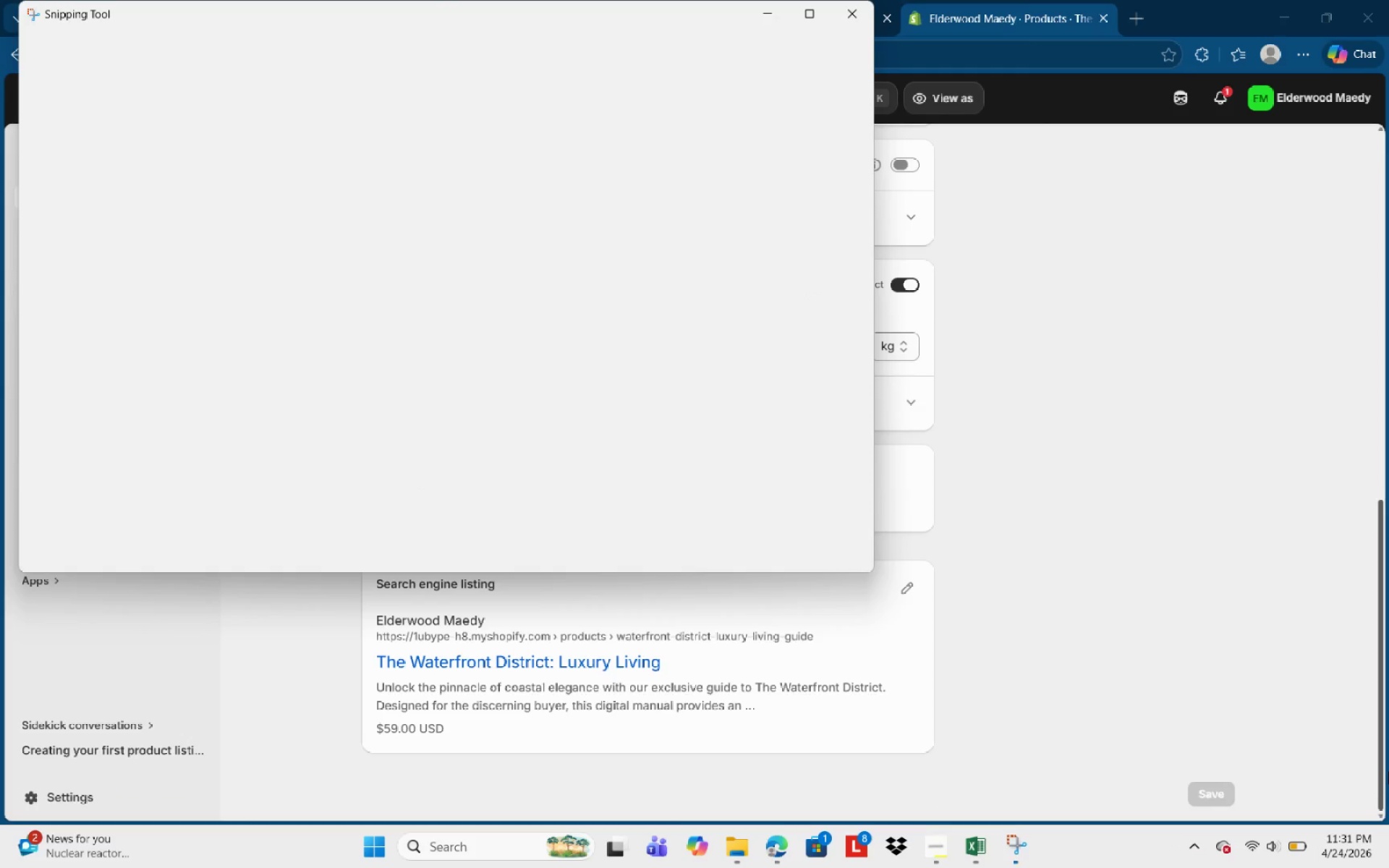 
hold_key(key=ControlLeft, duration=0.53)
 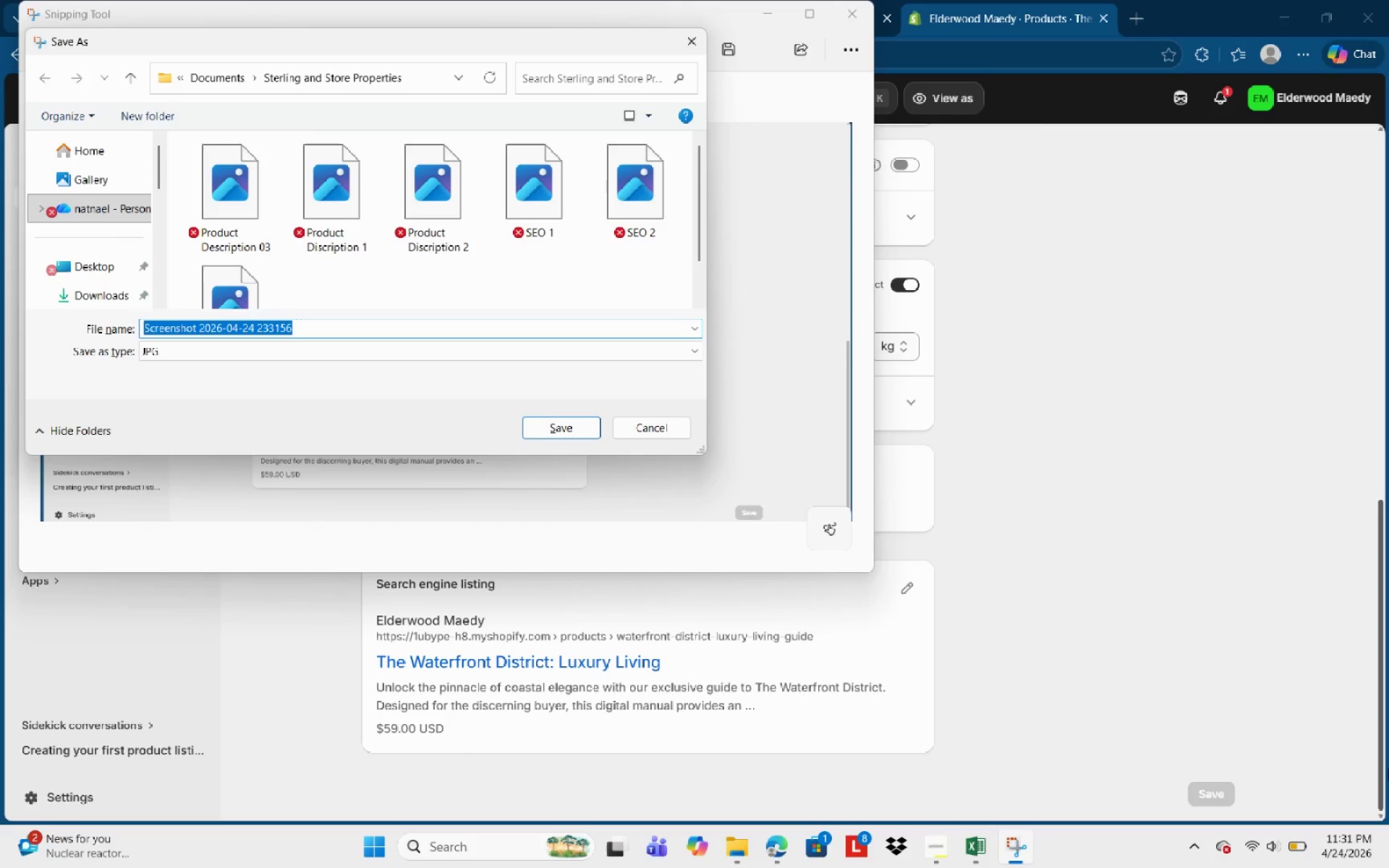 
type(SEO 3)
key(NumpadEnter)
 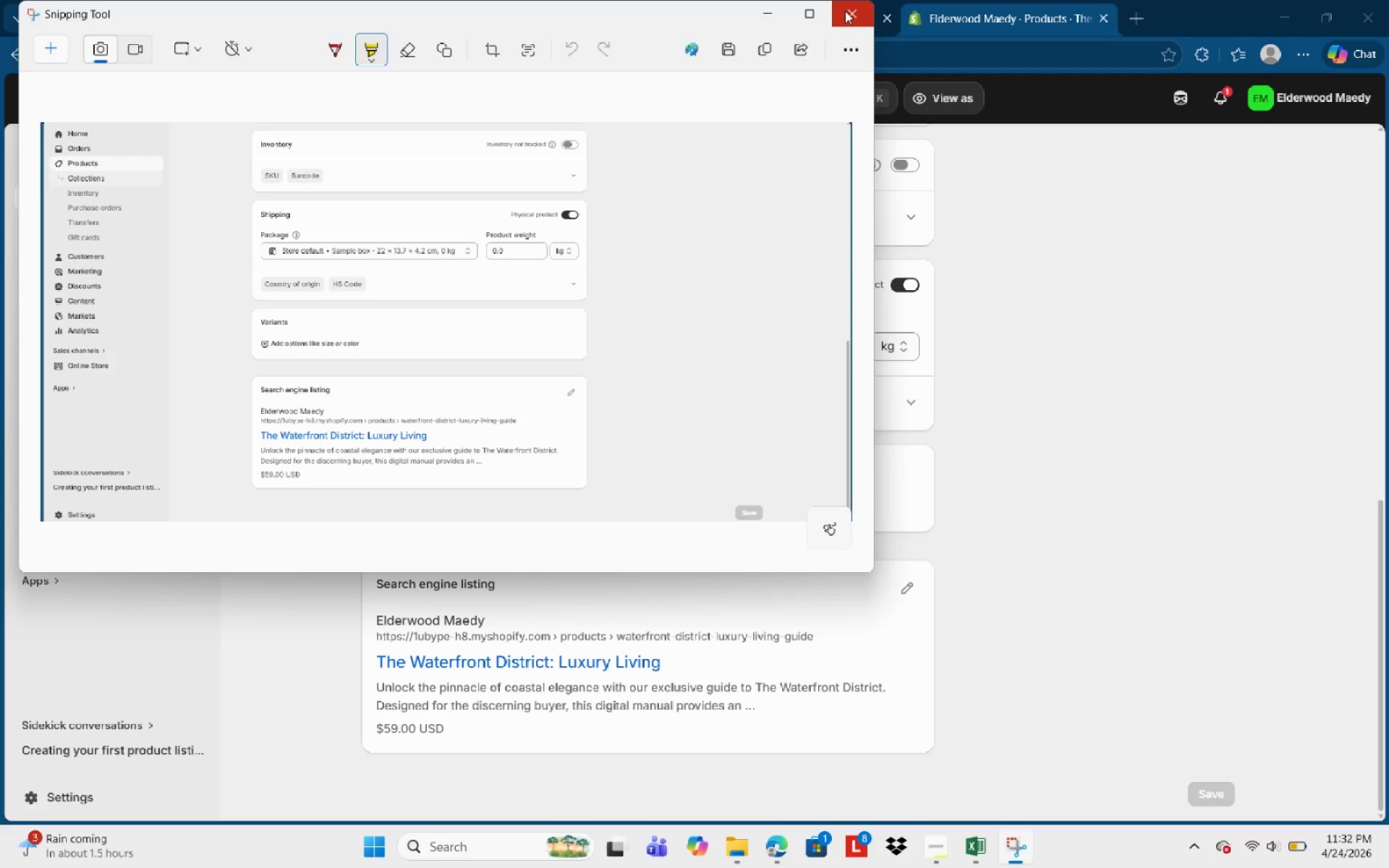 
wait(40.27)
 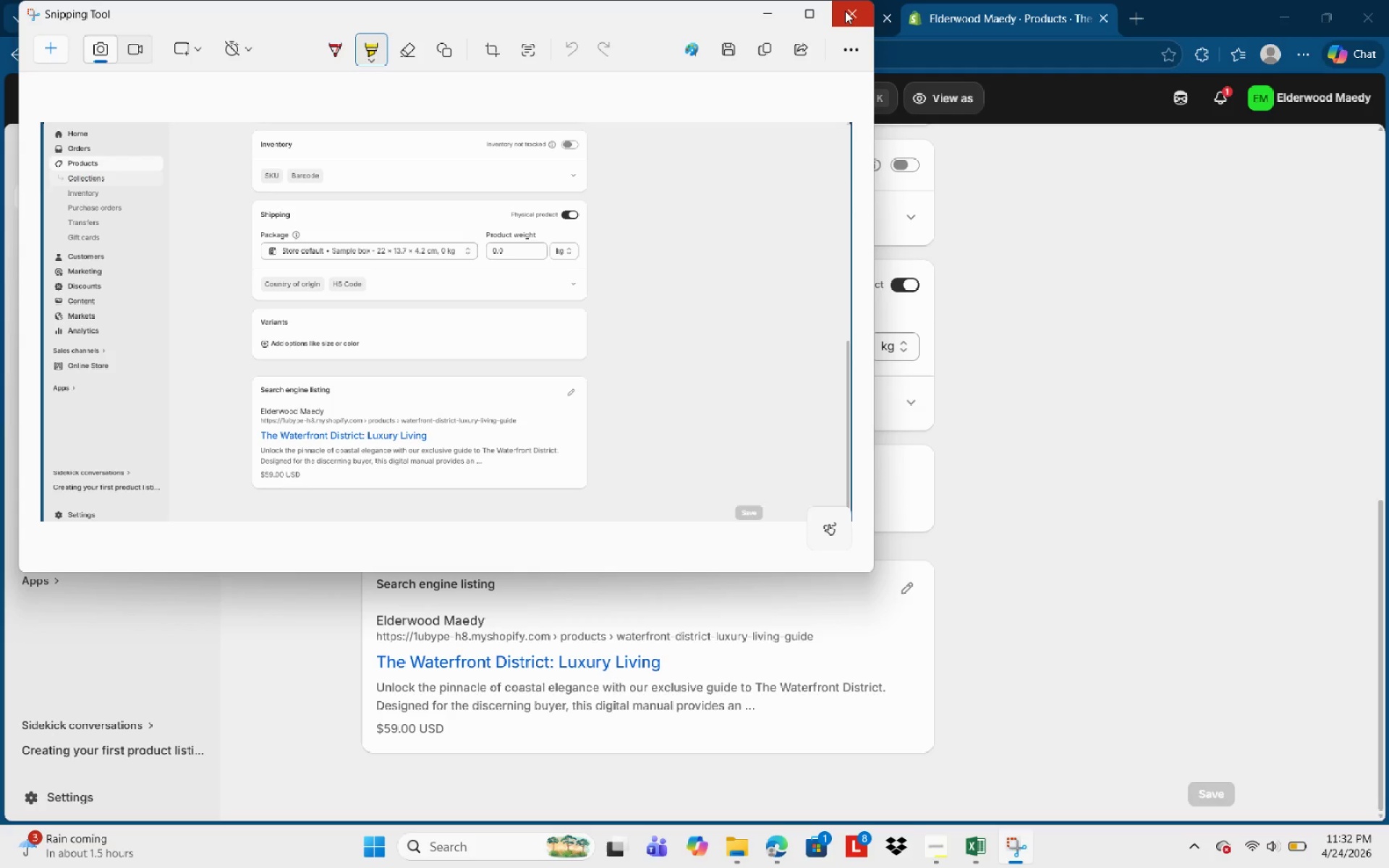 
left_click([773, 9])
 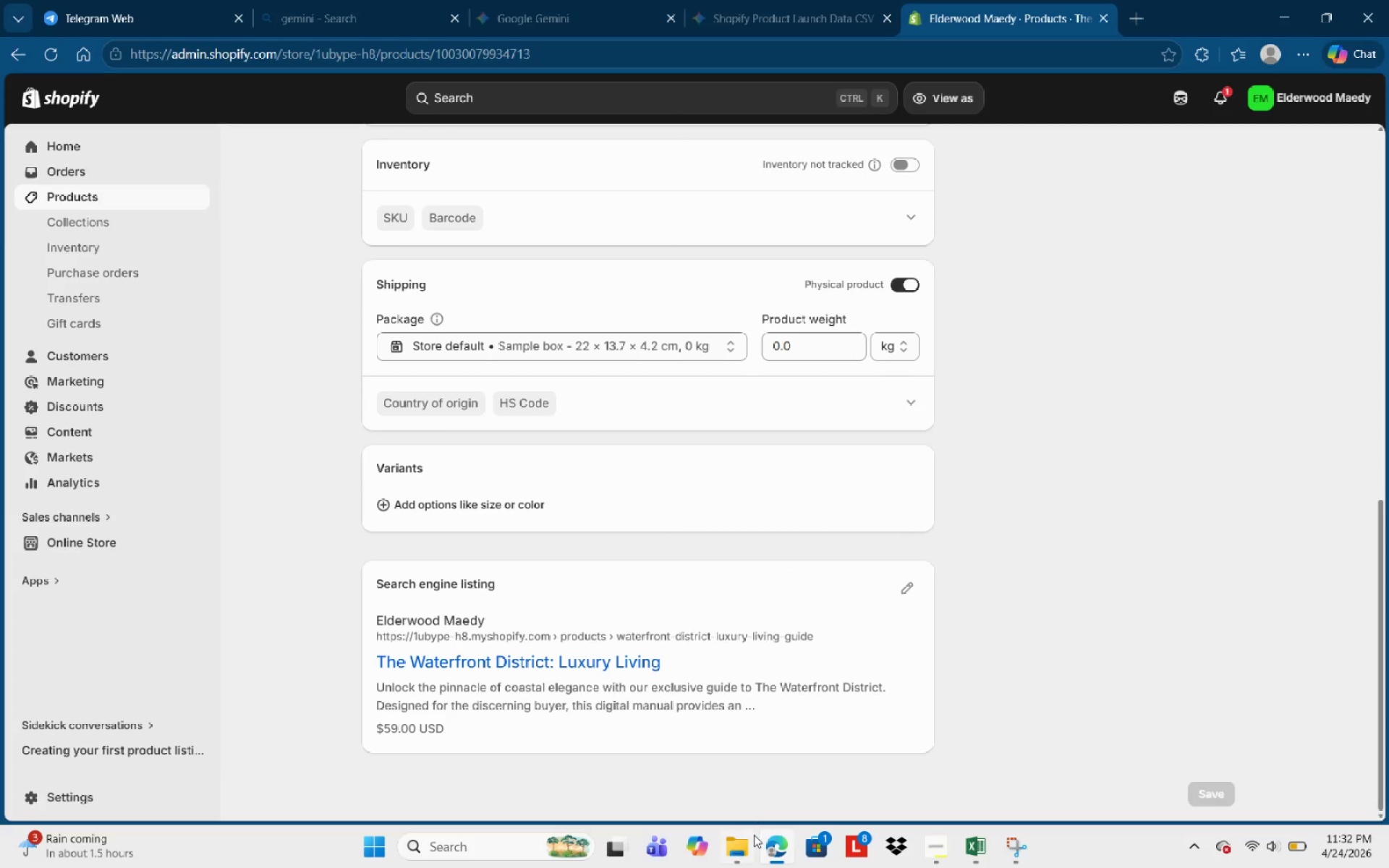 
left_click([751, 840])
 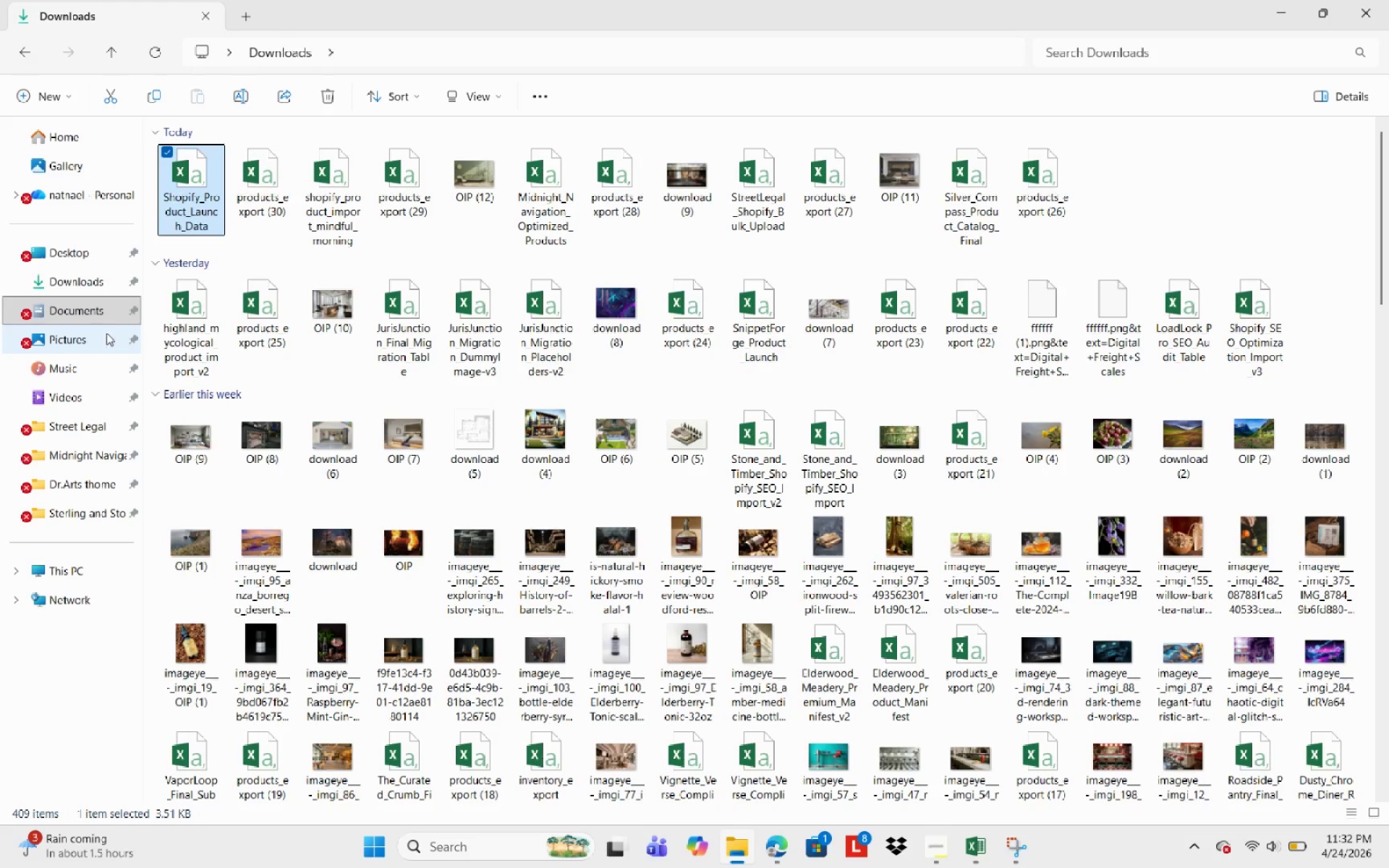 
left_click([86, 321])
 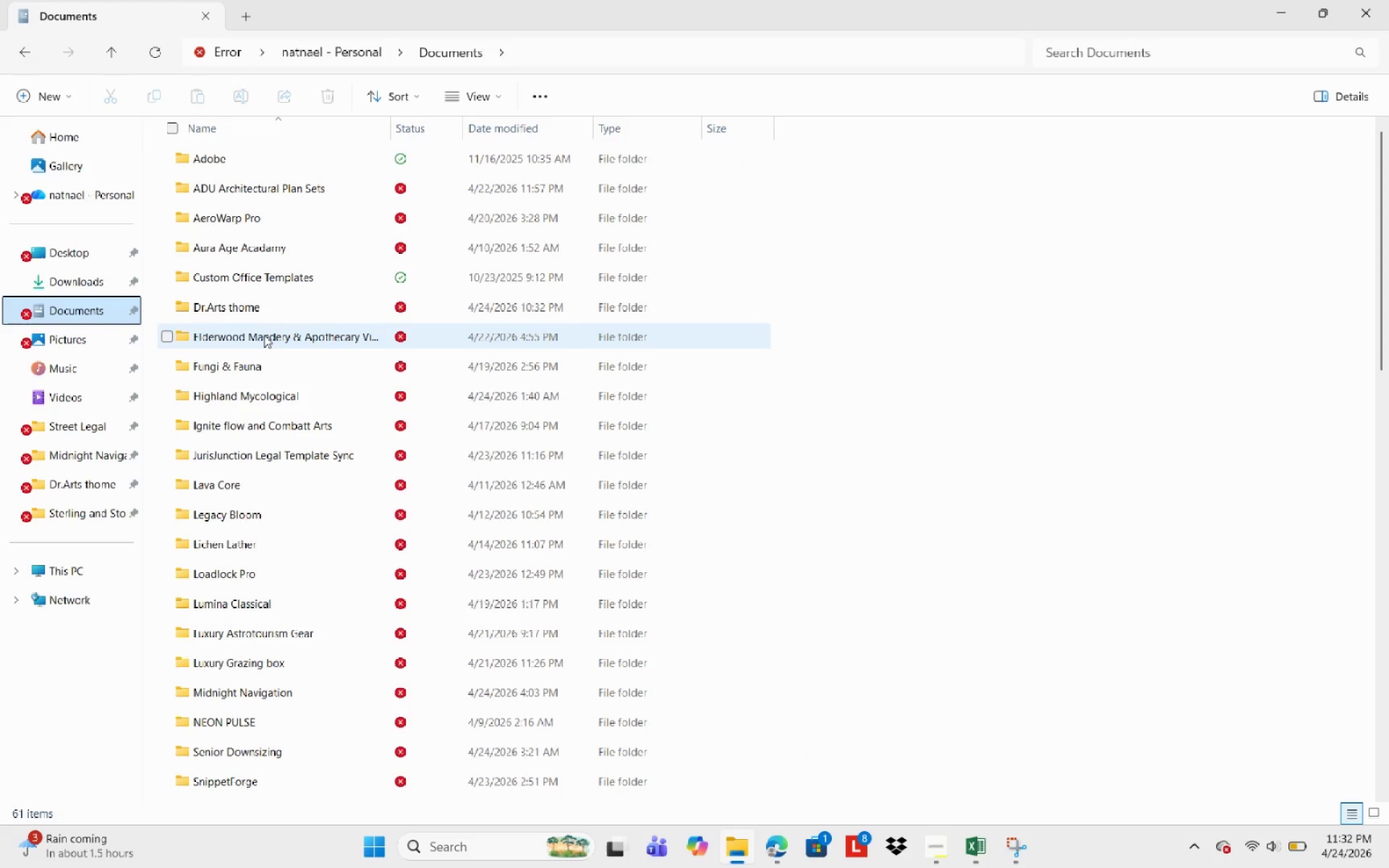 
mouse_move([278, 400])
 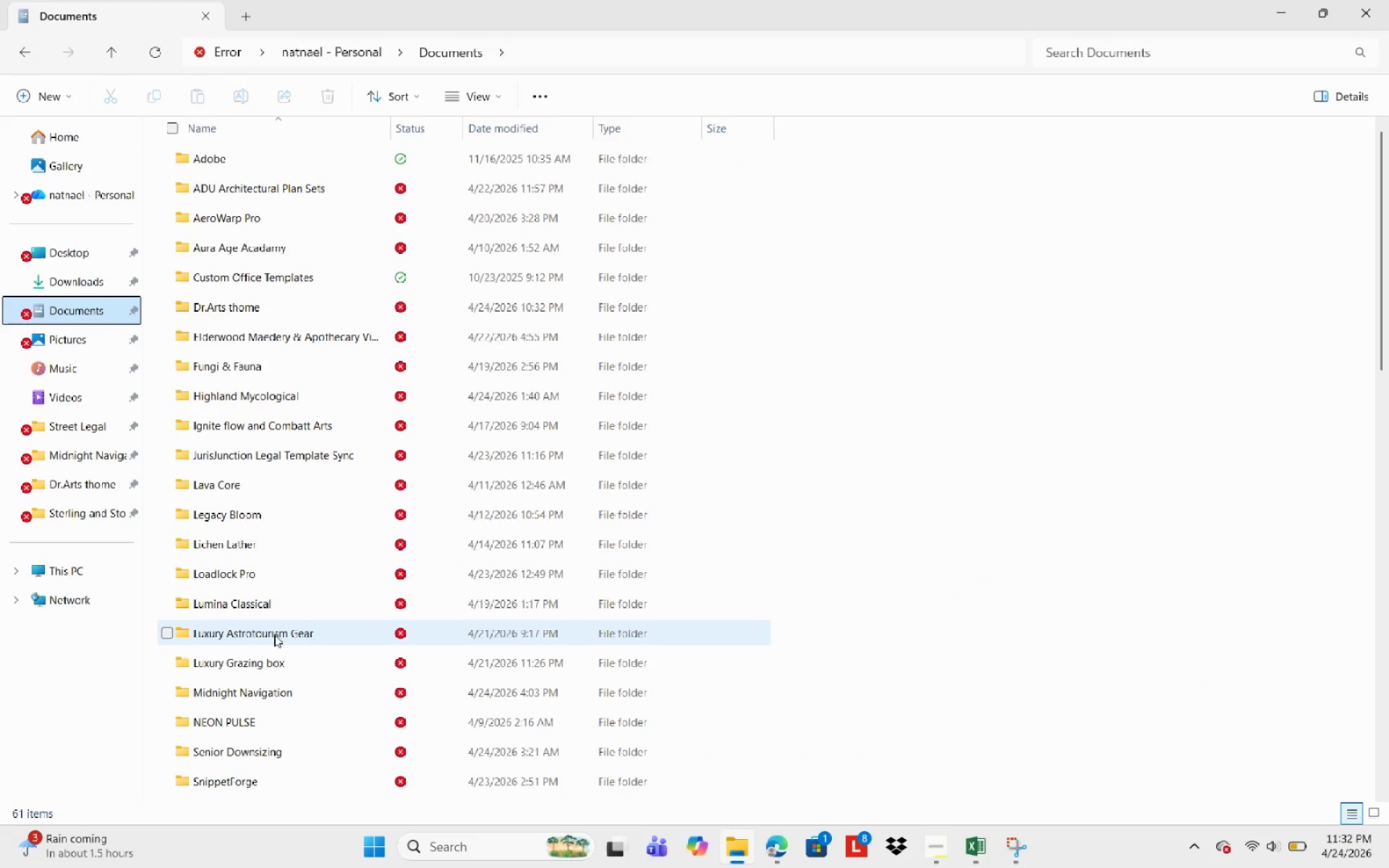 
scroll: coordinate [271, 658], scroll_direction: down, amount: 1.0
 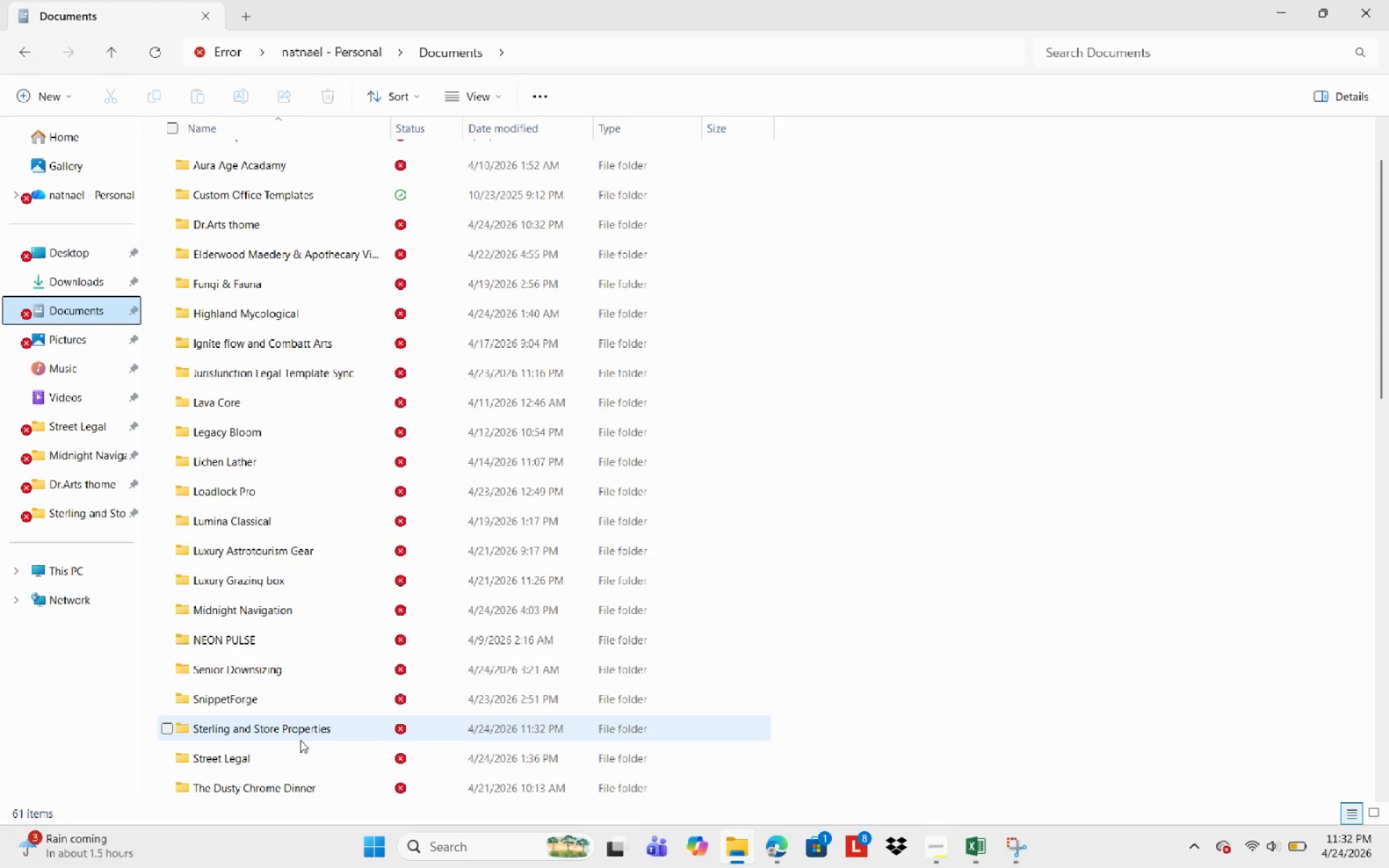 
left_click([305, 718])
 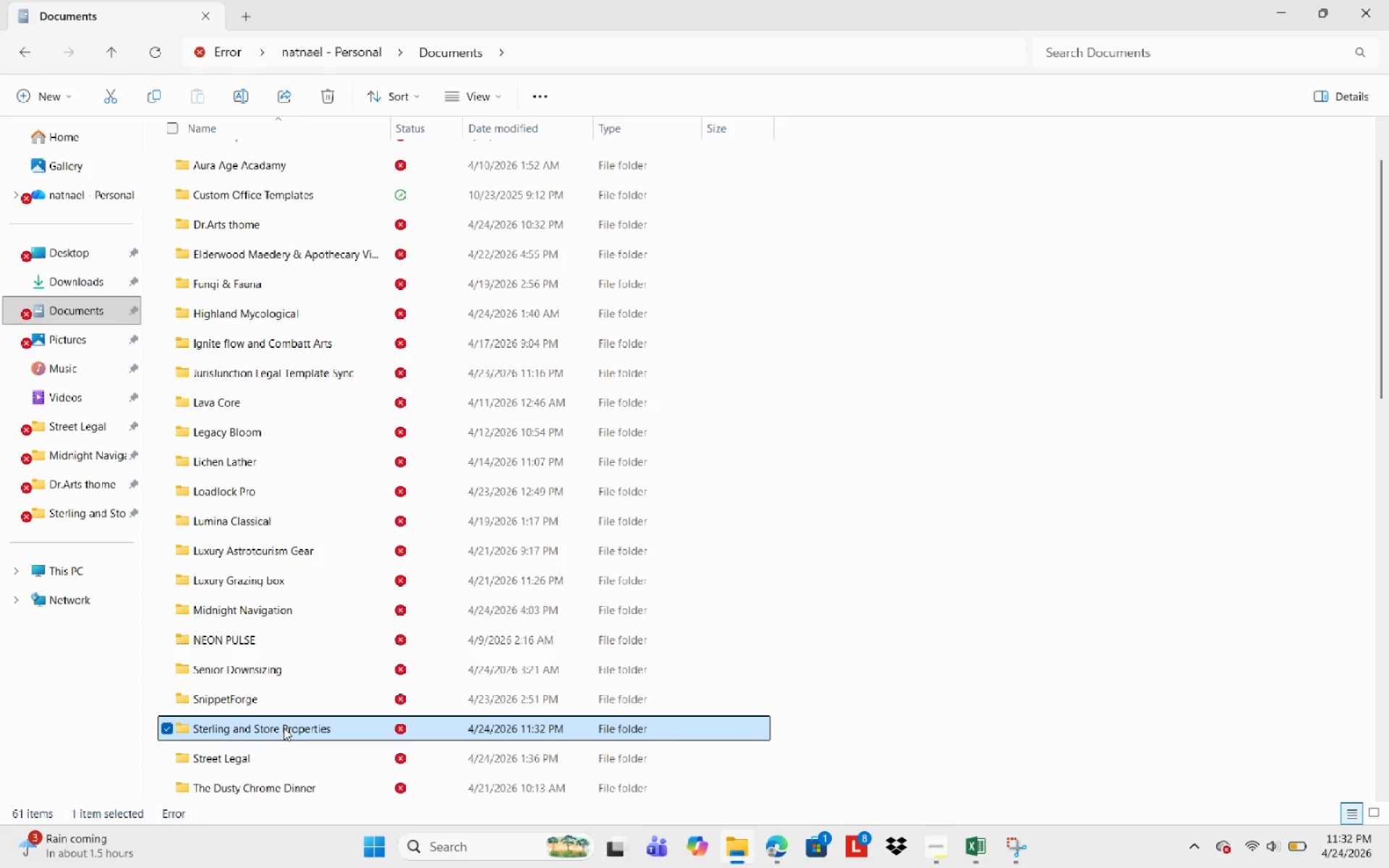 
double_click([284, 728])
 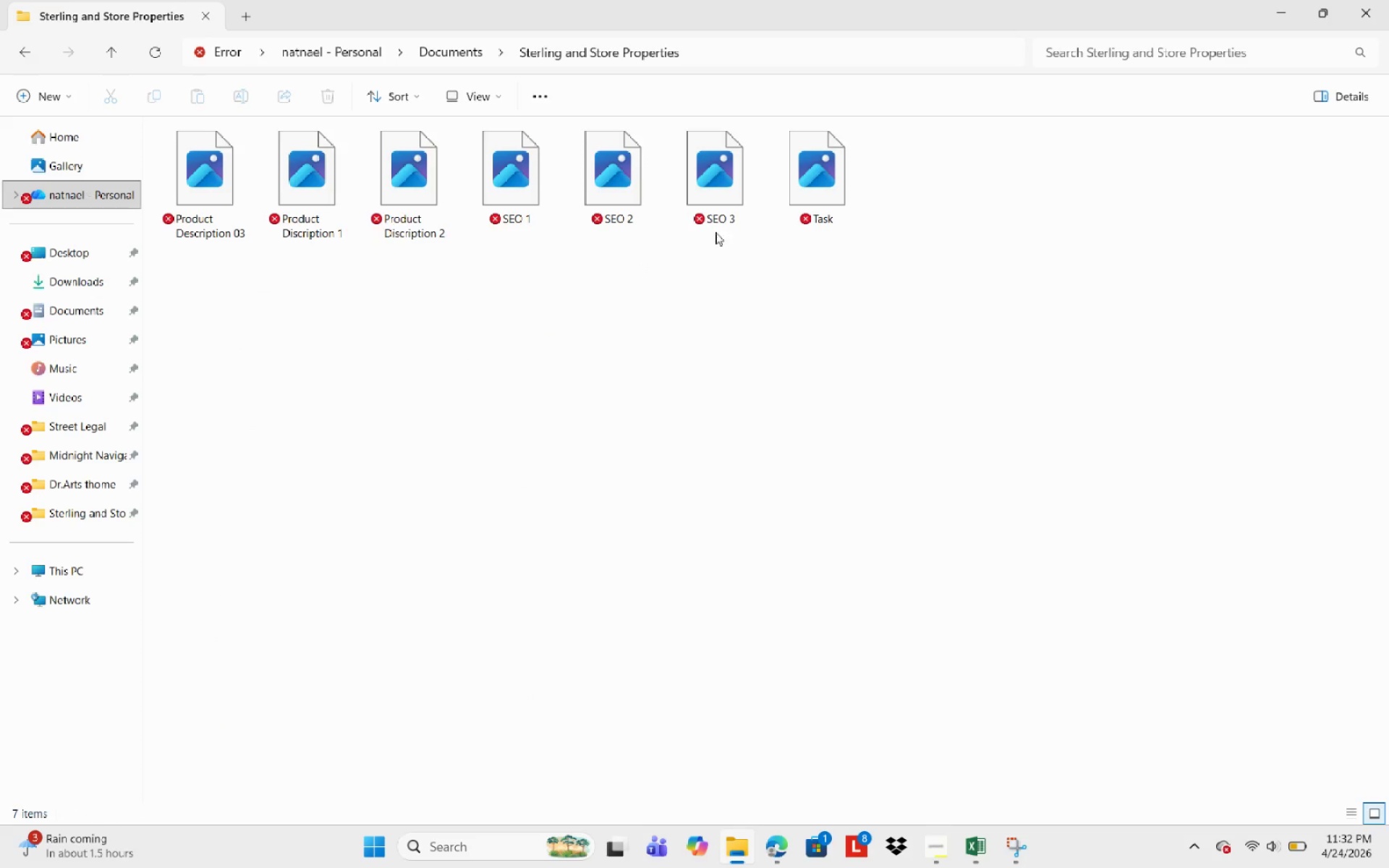 
wait(8.22)
 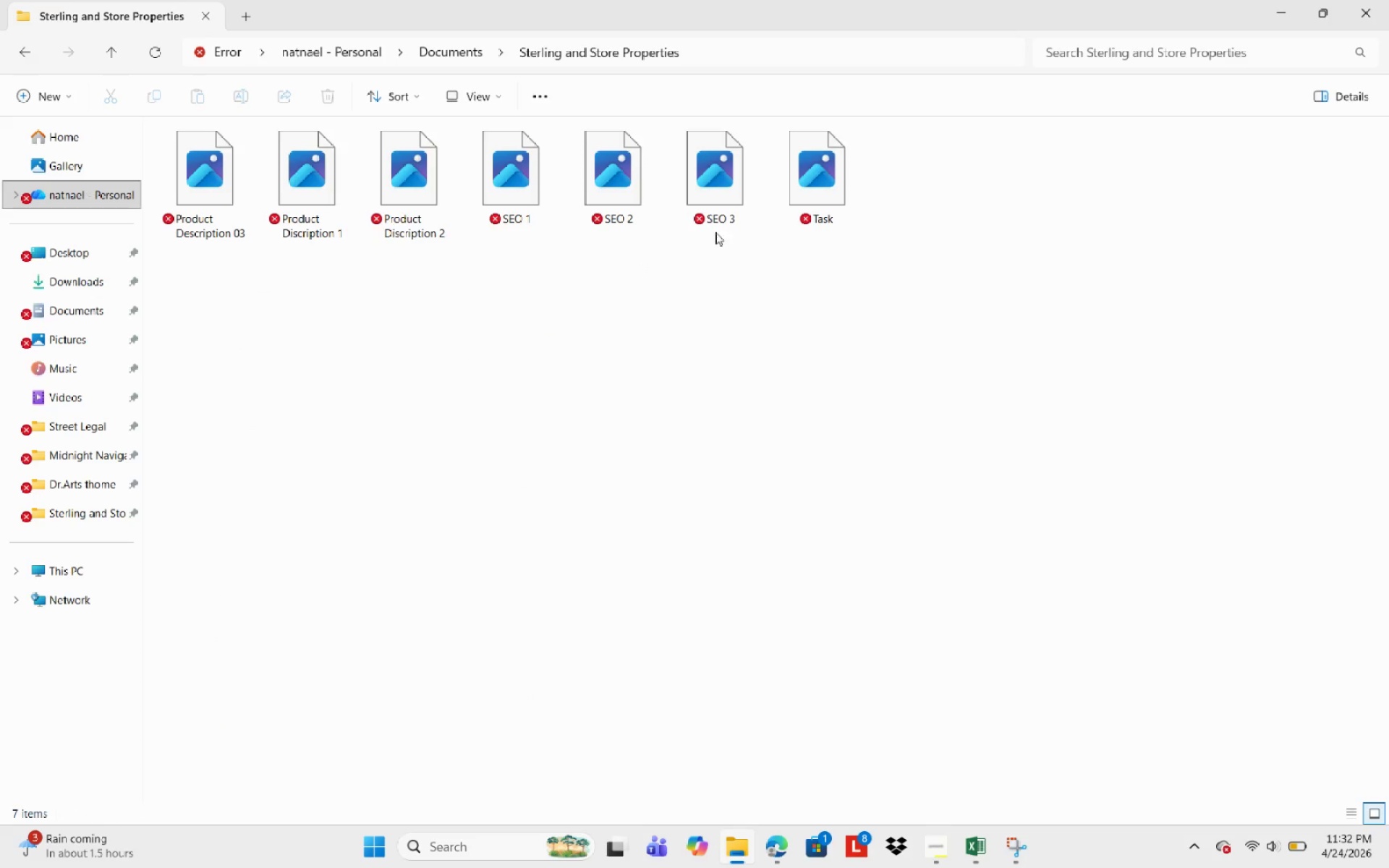 
left_click([1289, 0])
 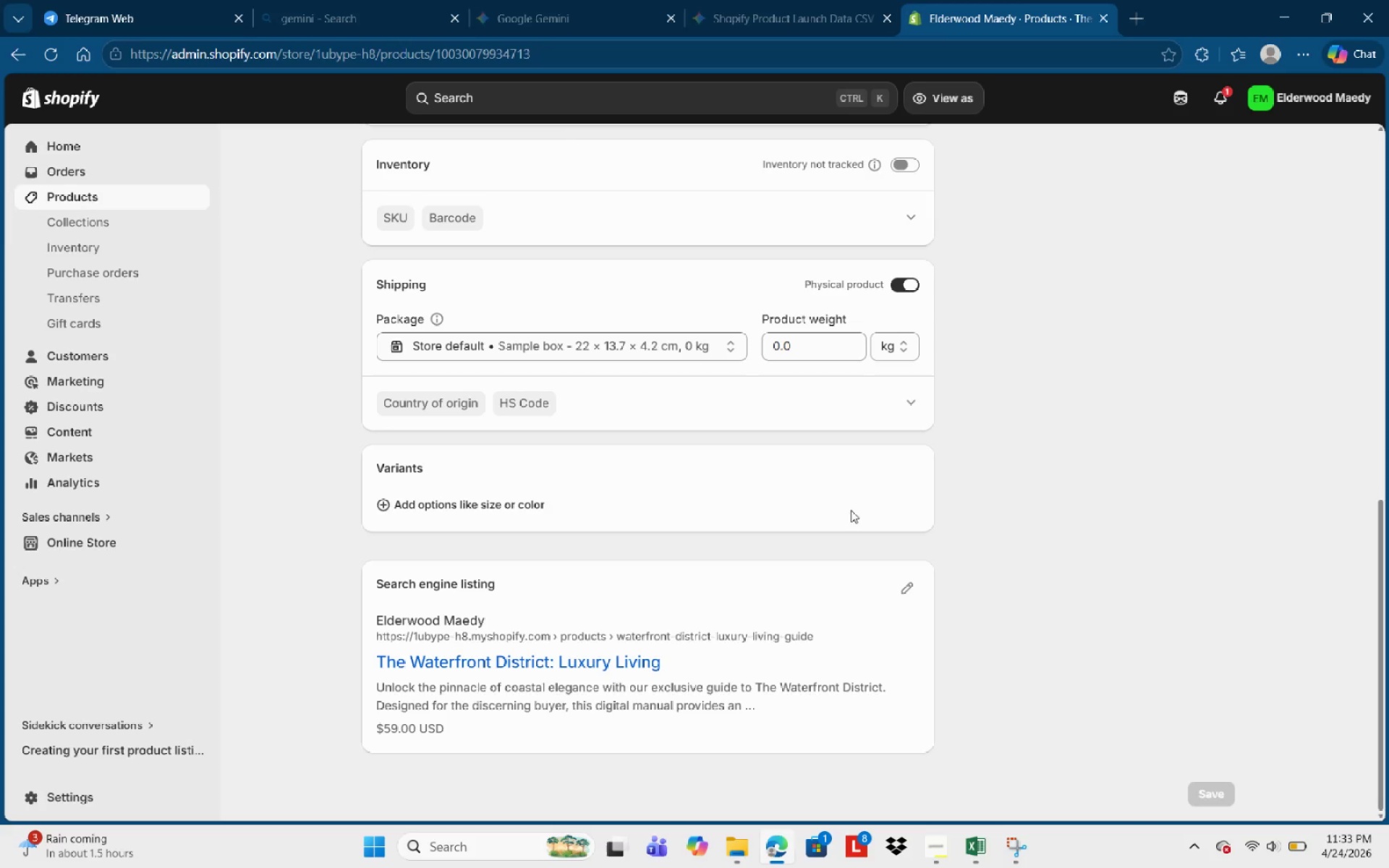 
scroll: coordinate [793, 486], scroll_direction: up, amount: 21.0
 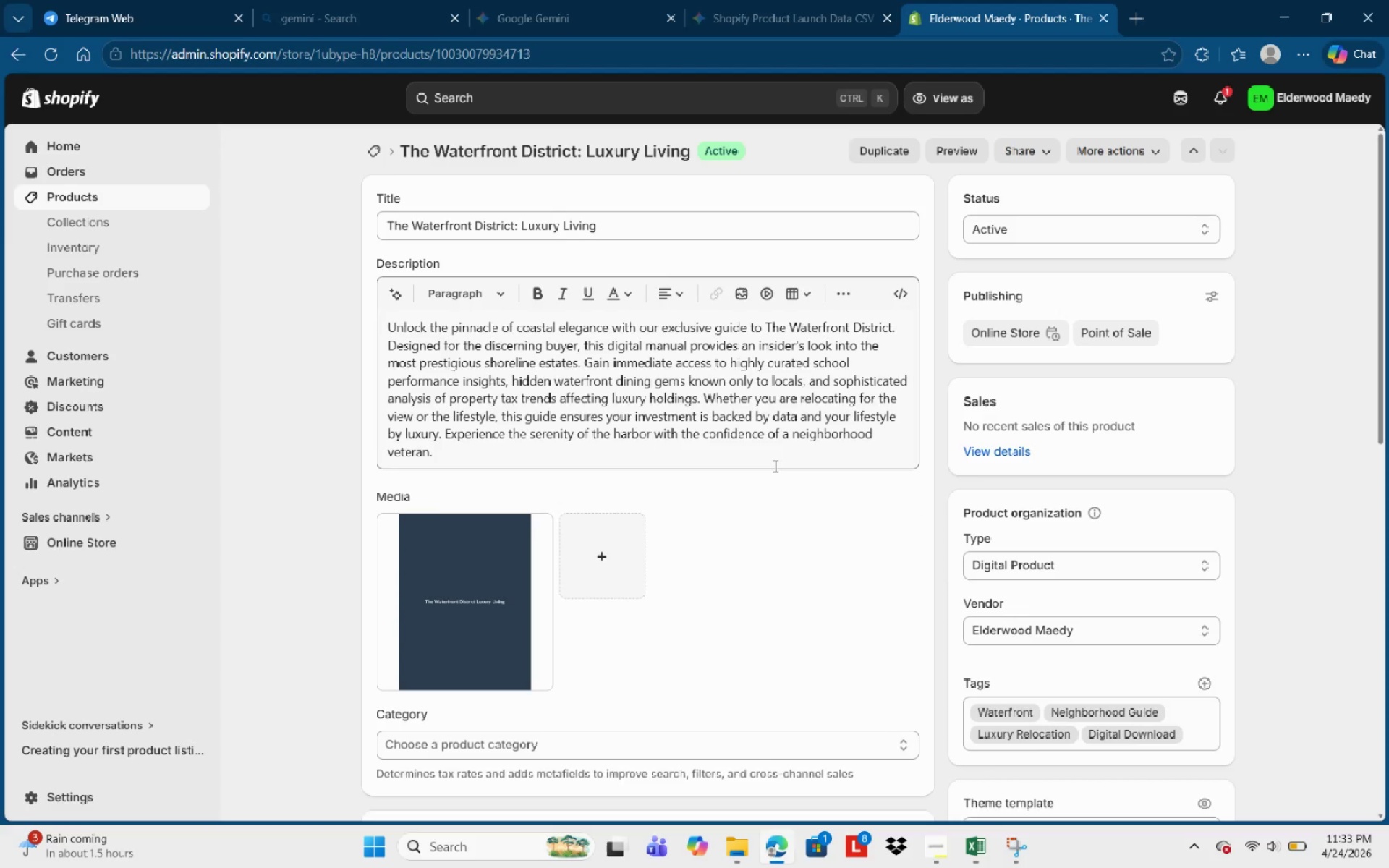 
wait(18.52)
 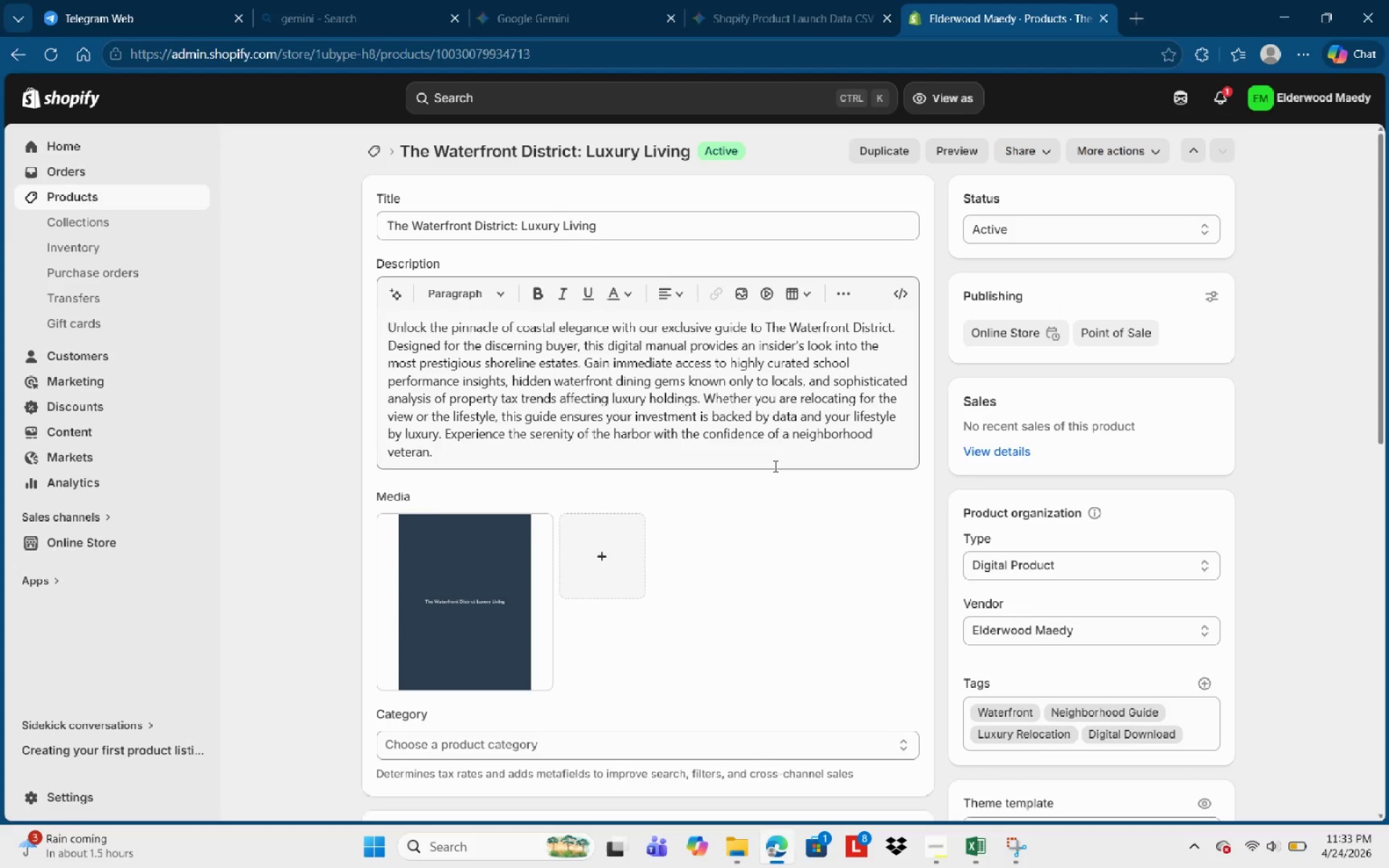 
scroll: coordinate [760, 687], scroll_direction: down, amount: 8.0
 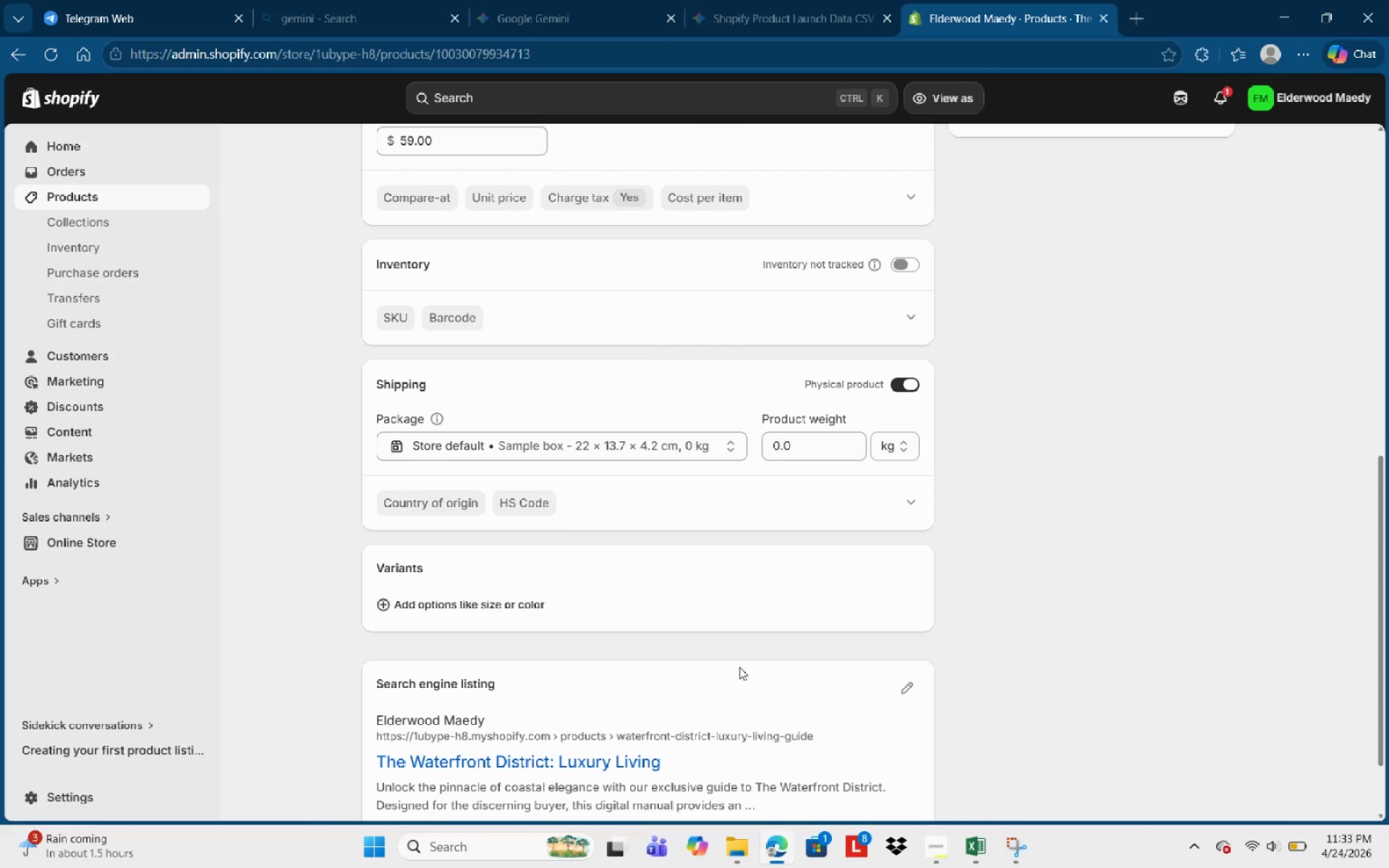 
scroll: coordinate [742, 652], scroll_direction: up, amount: 12.0
 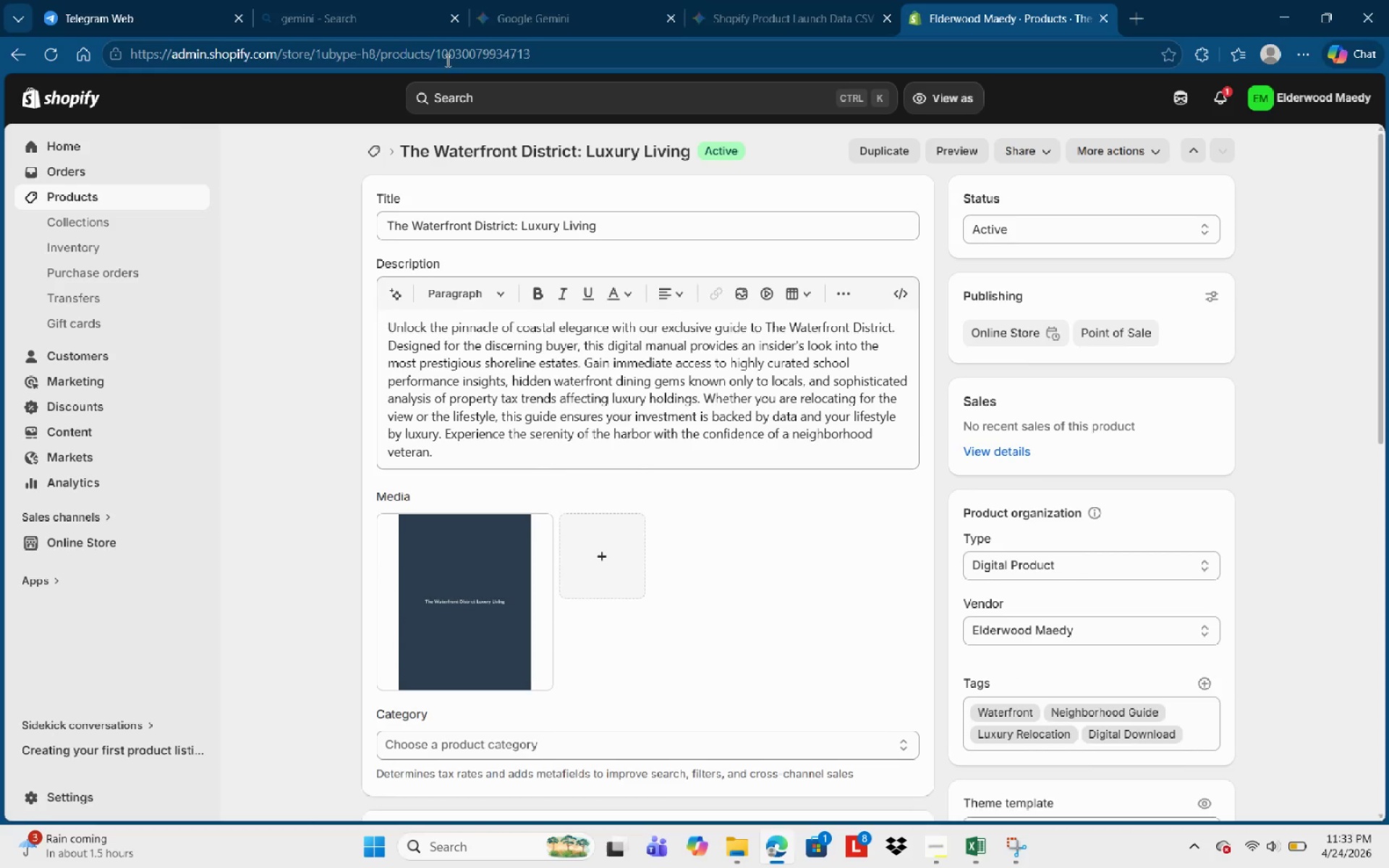 
left_click([116, 139])
 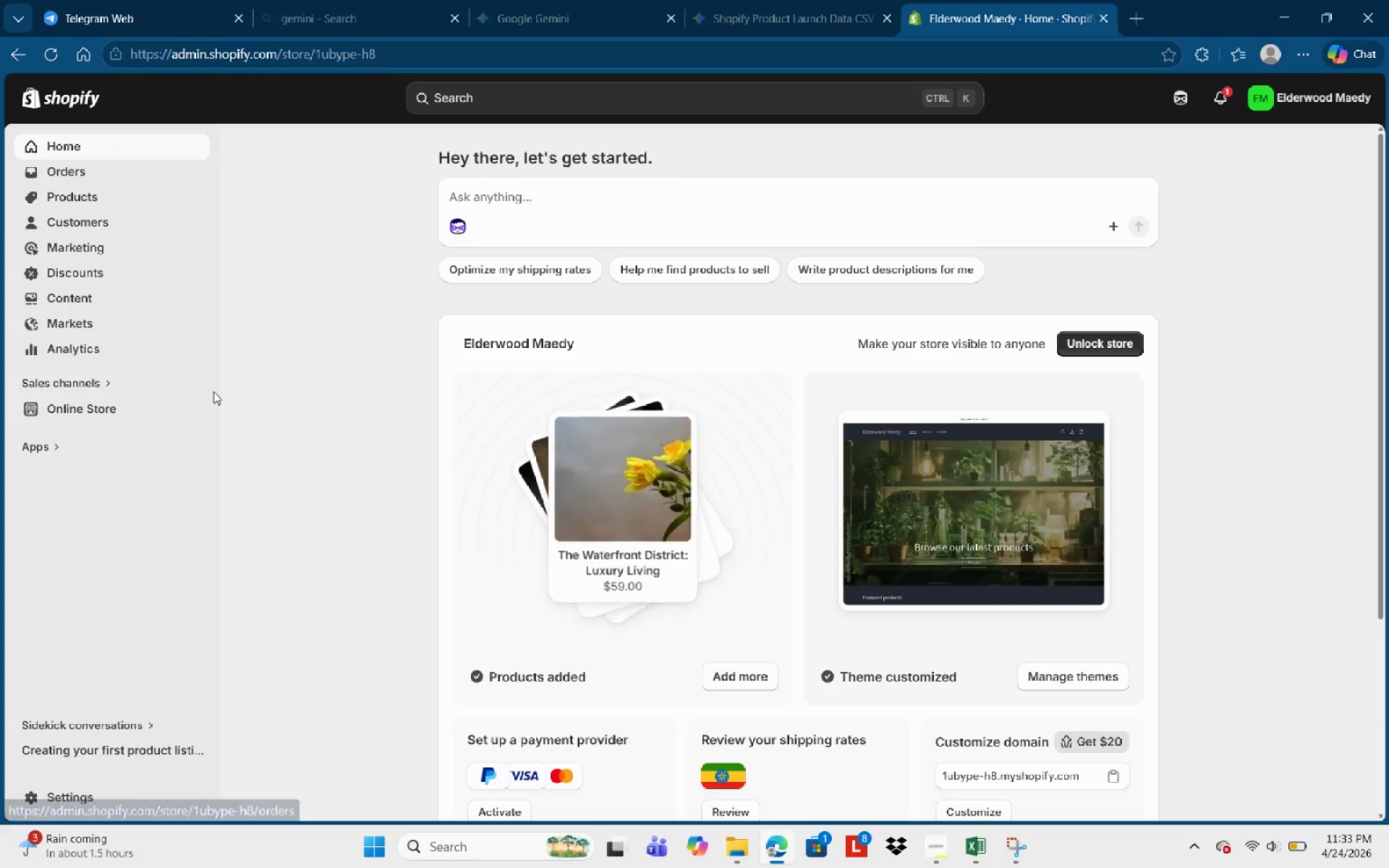 
left_click([62, 195])
 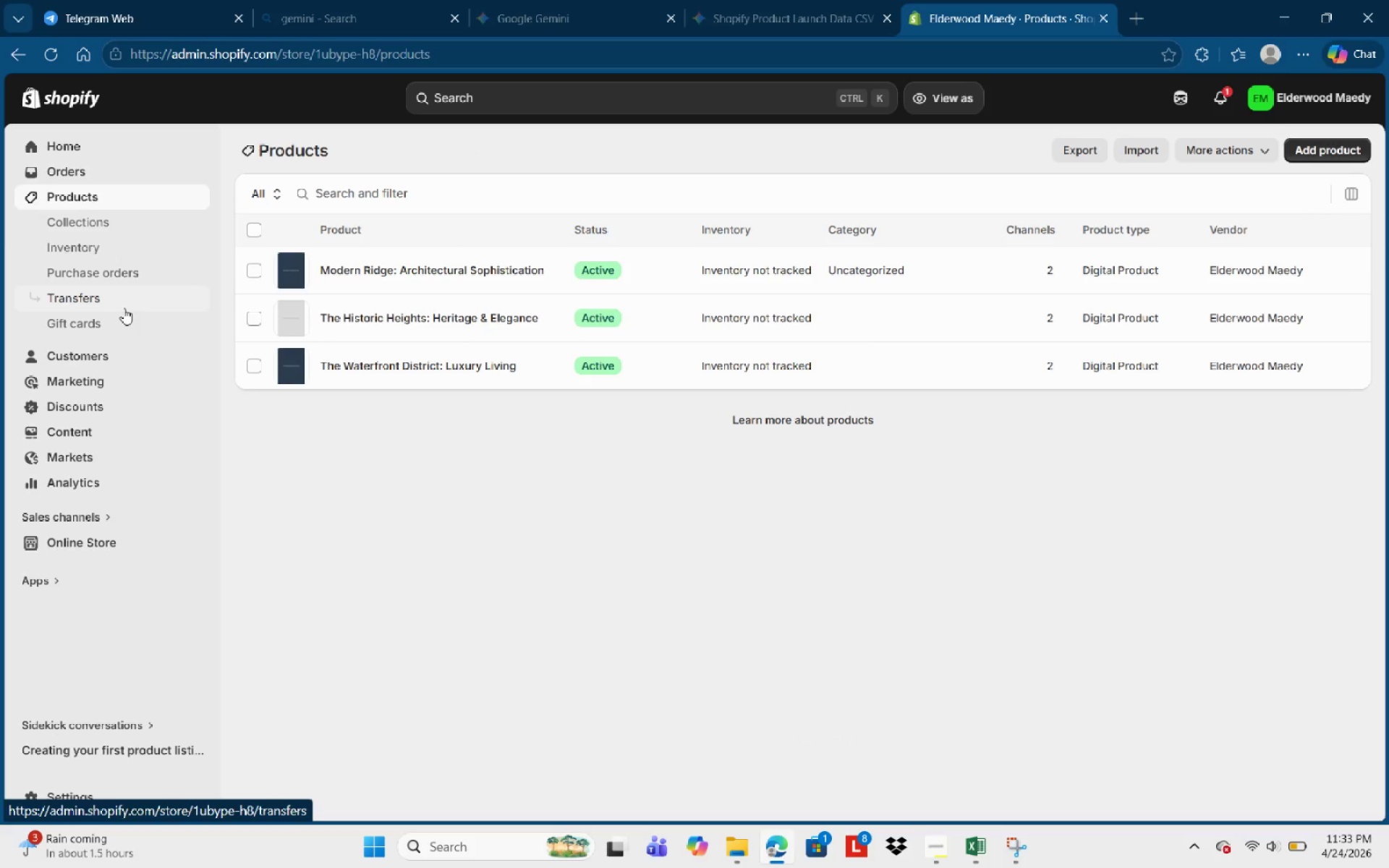 
wait(18.05)
 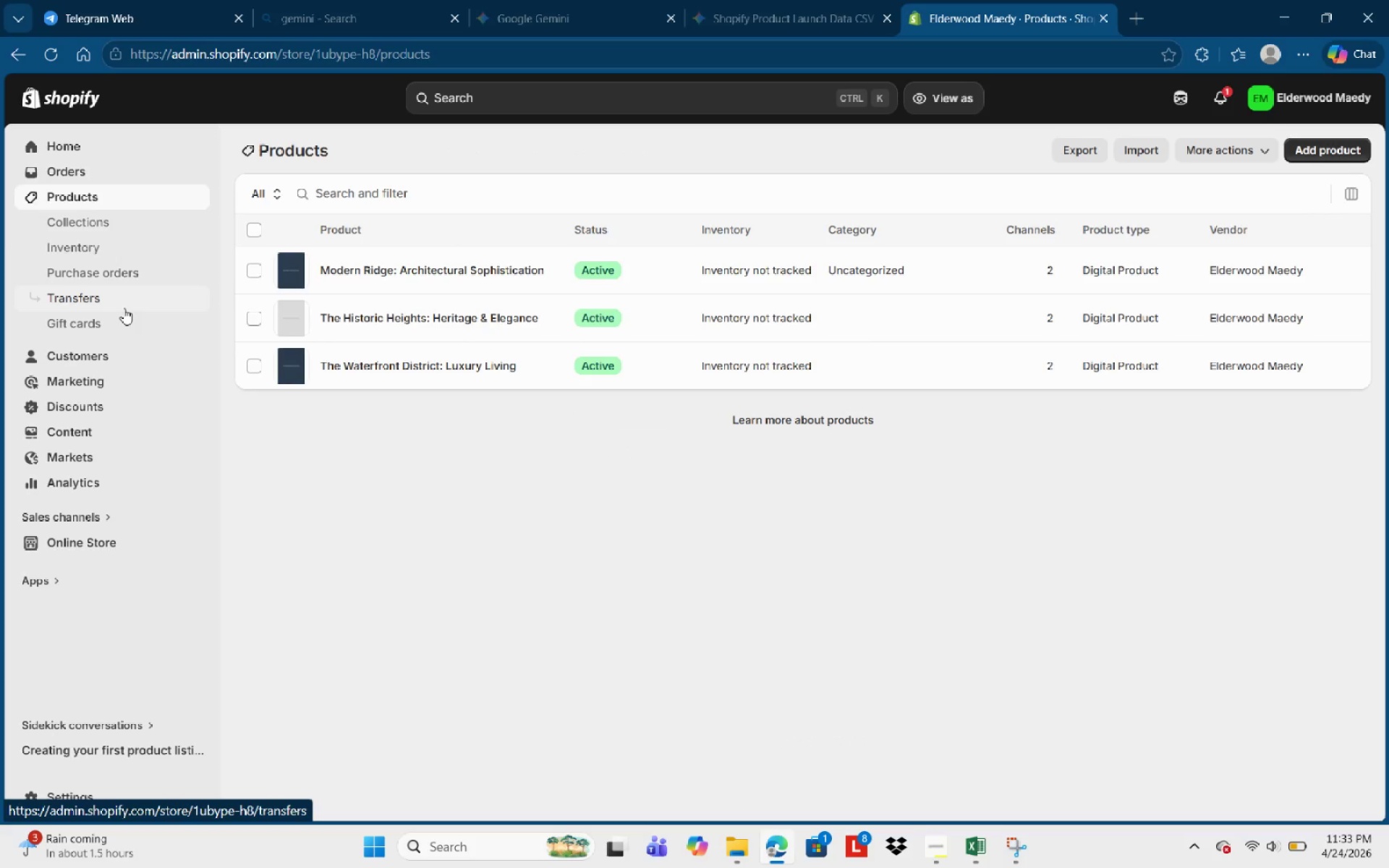 
mouse_move([65, 93])
 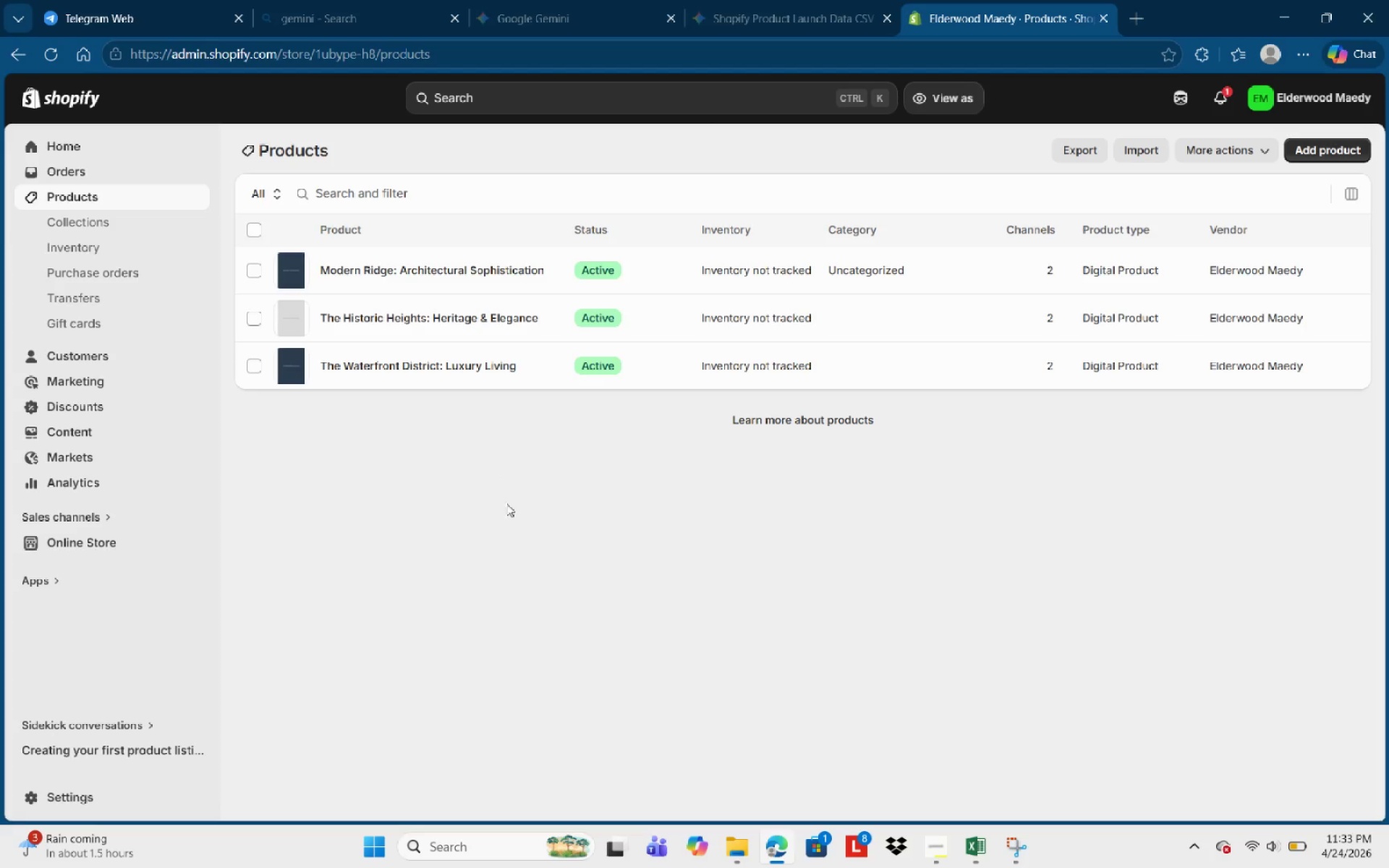 
left_click([454, 454])
 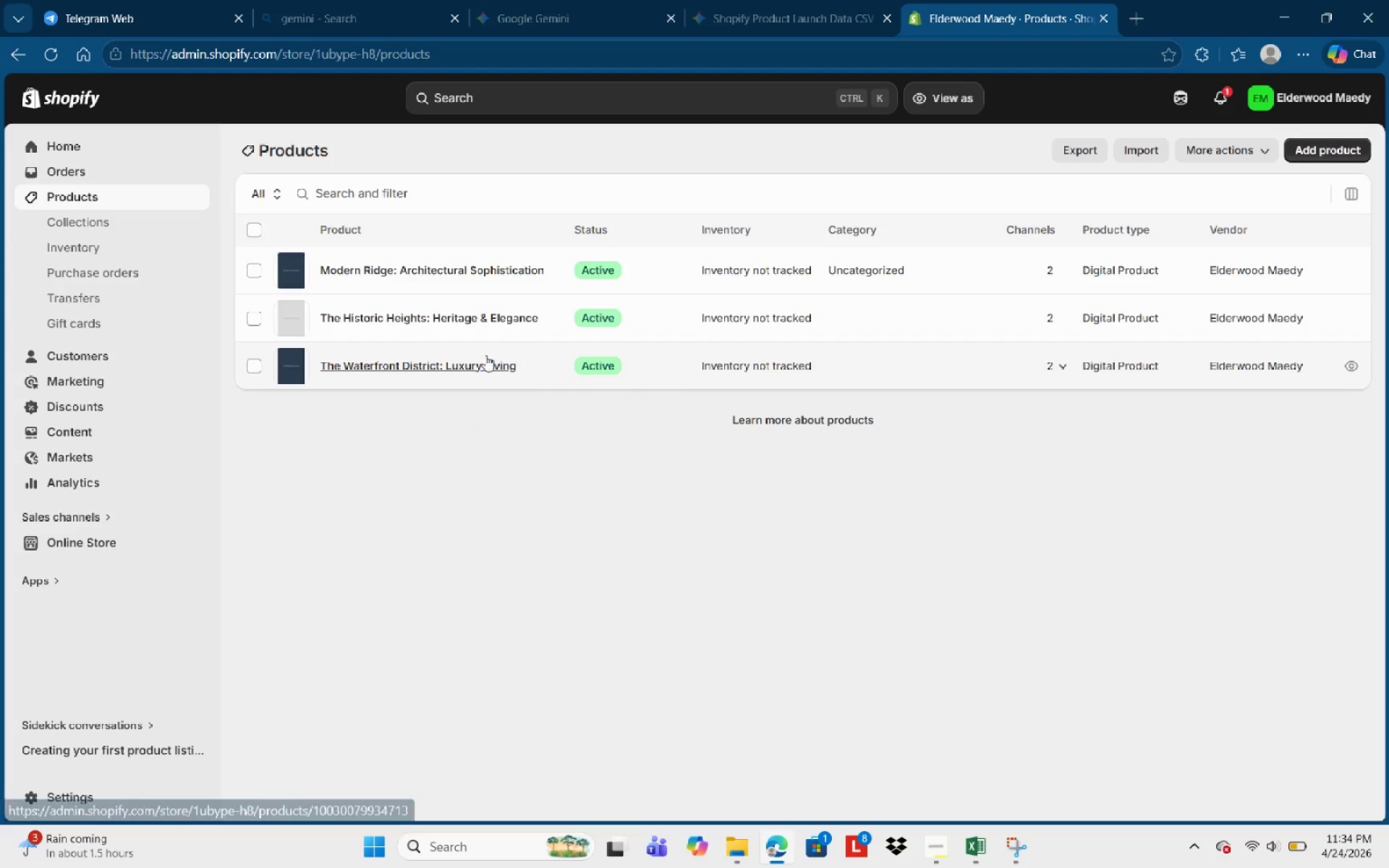 